 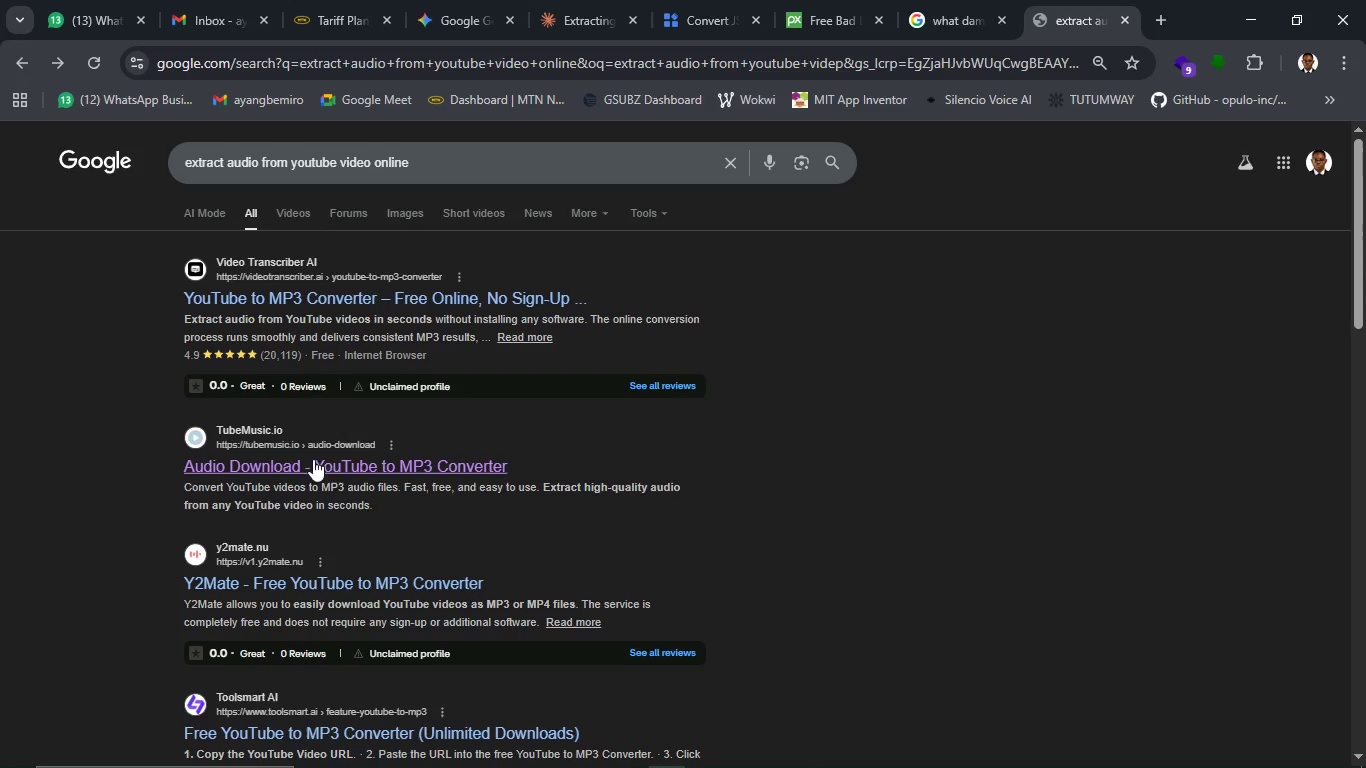 
left_click([440, 579])
 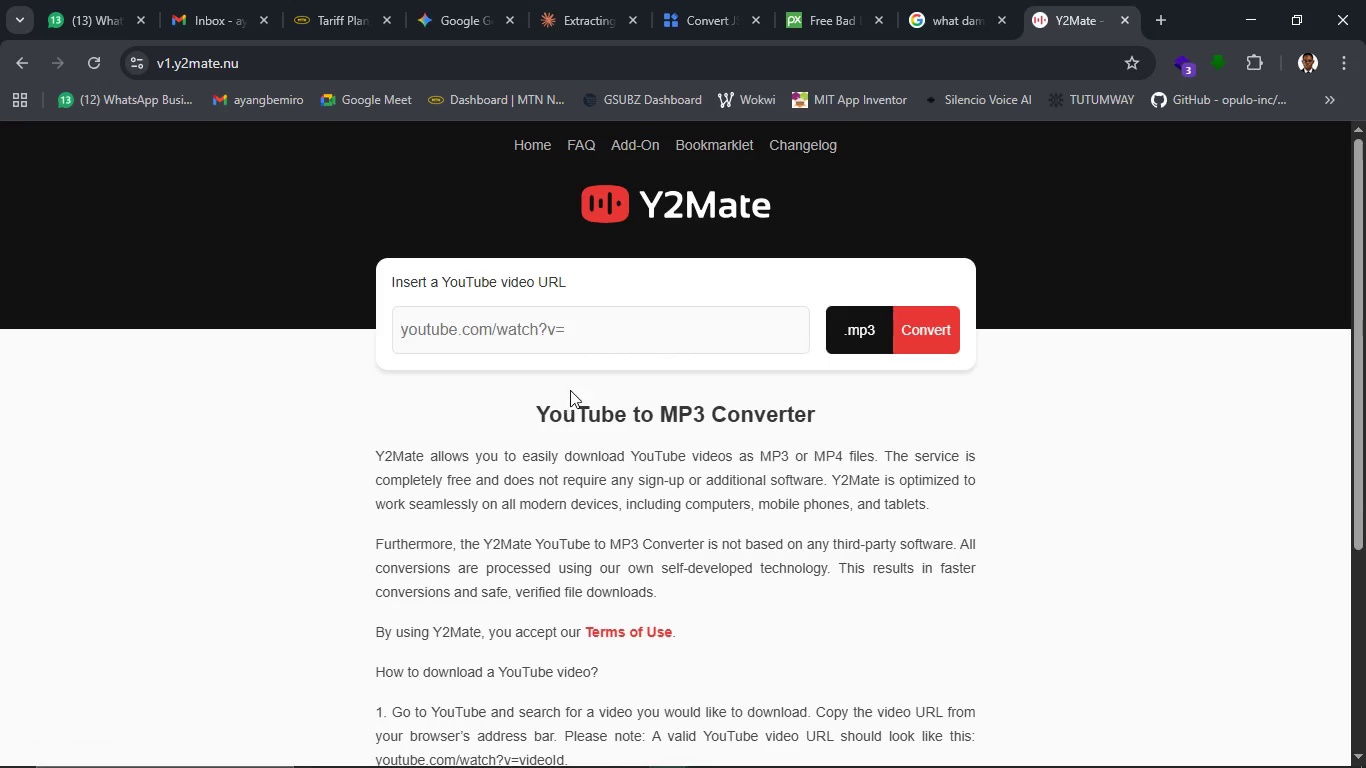 
wait(7.22)
 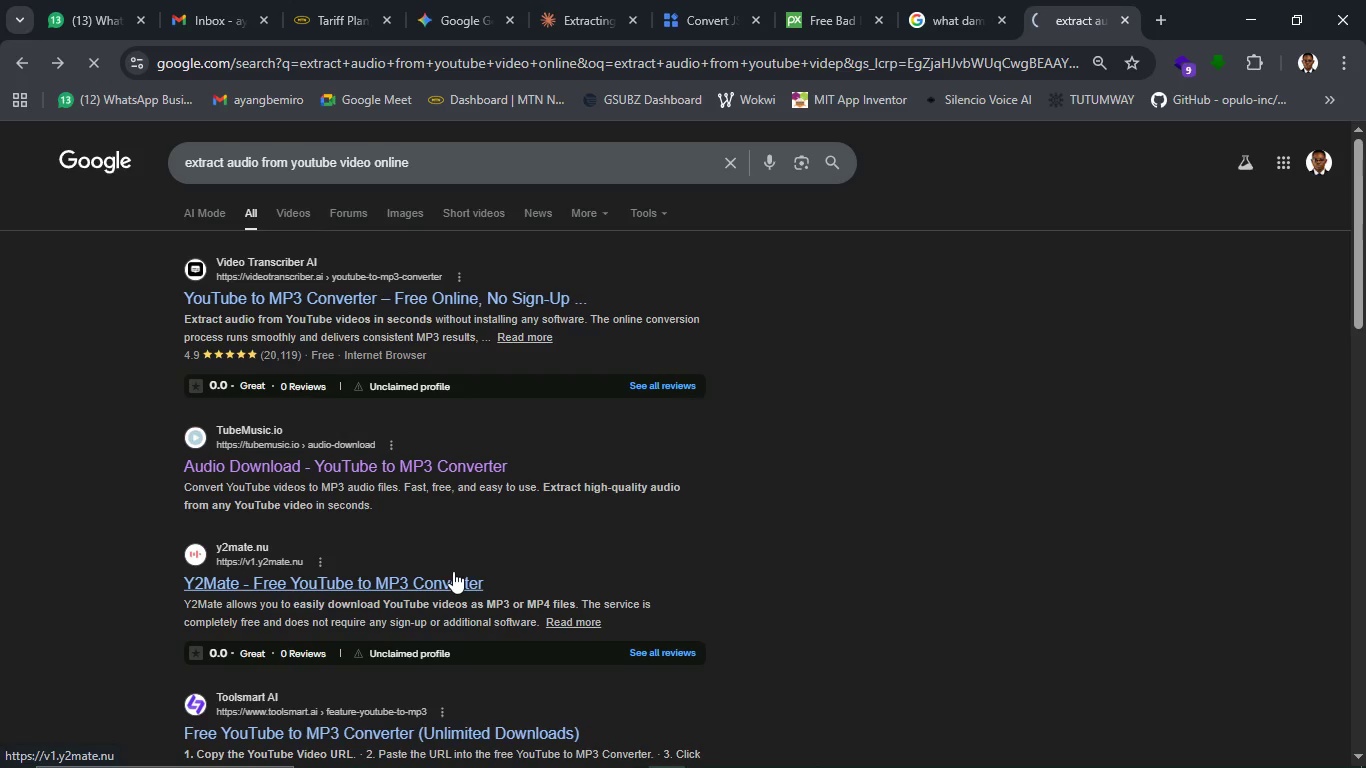 
left_click([605, 337])
 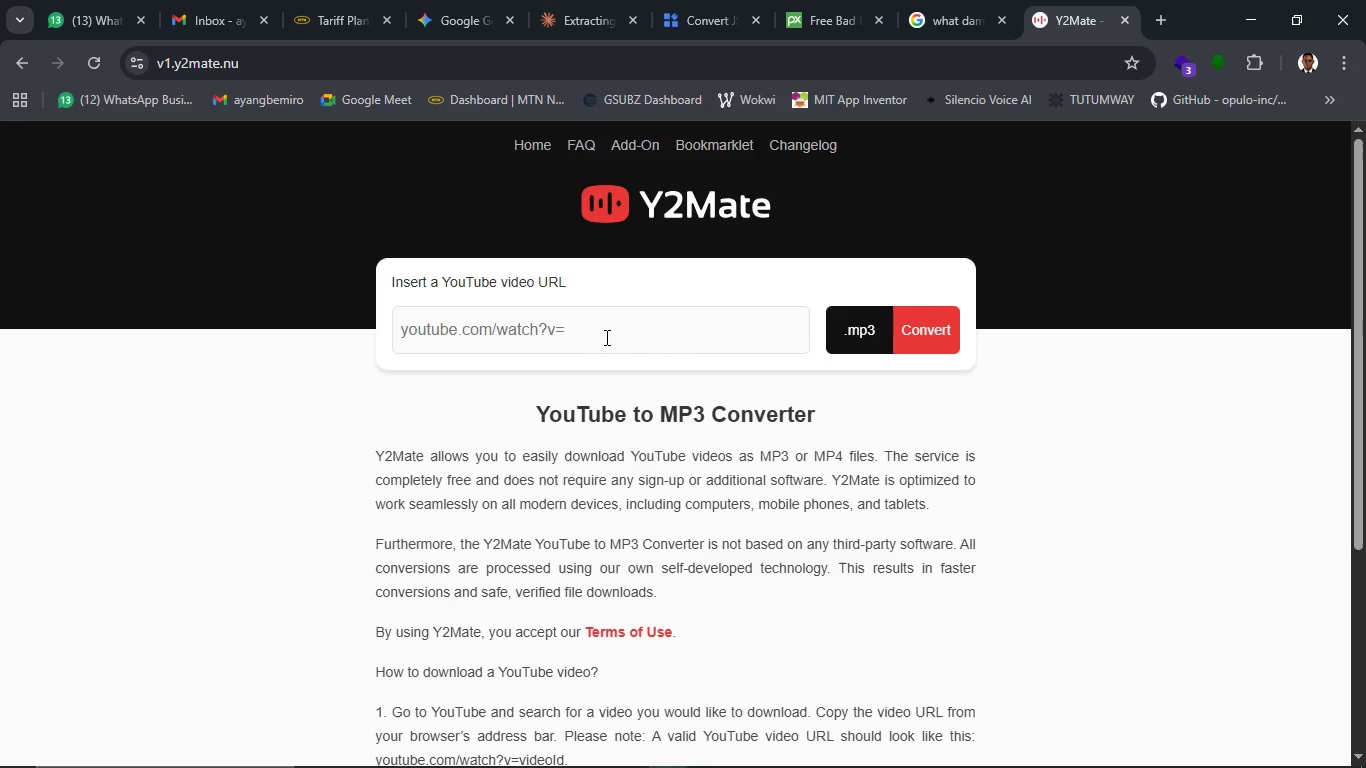 
key(Control+V)
 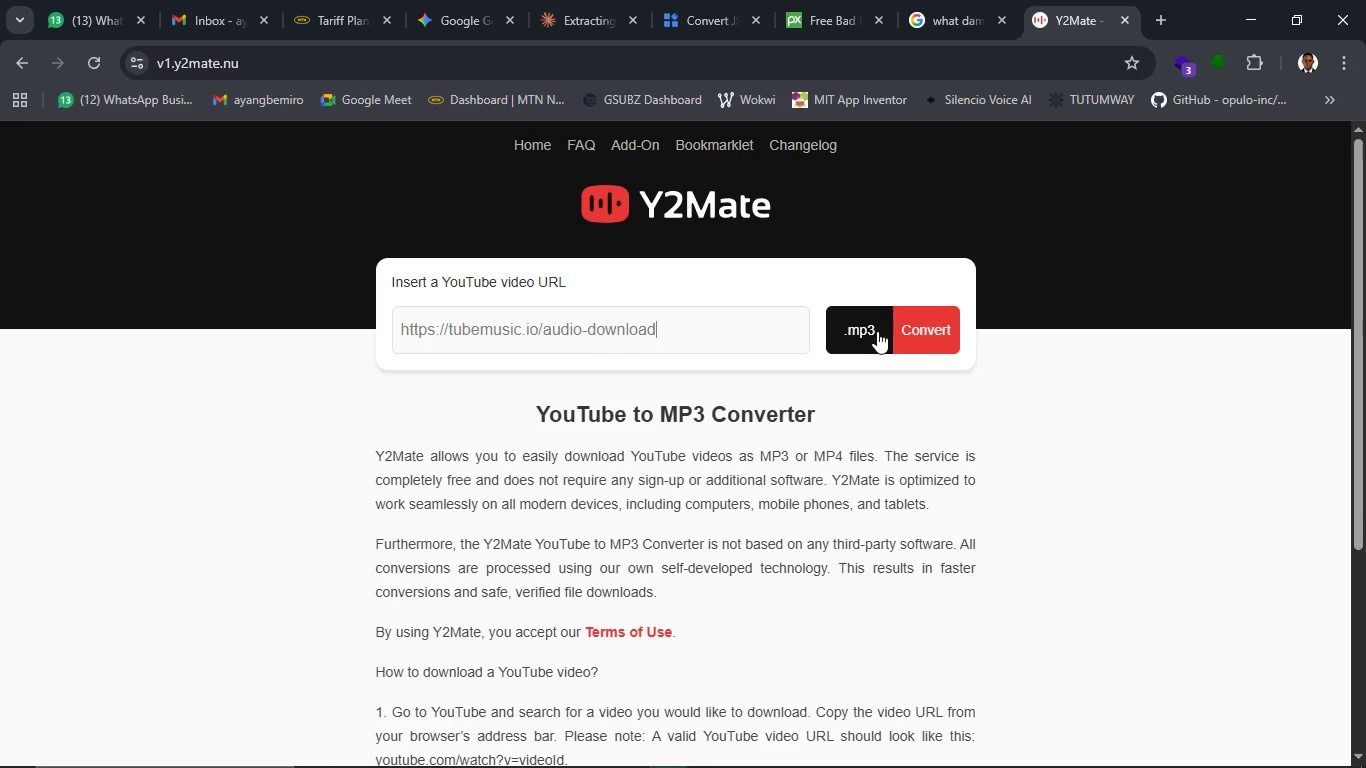 
left_click([863, 331])
 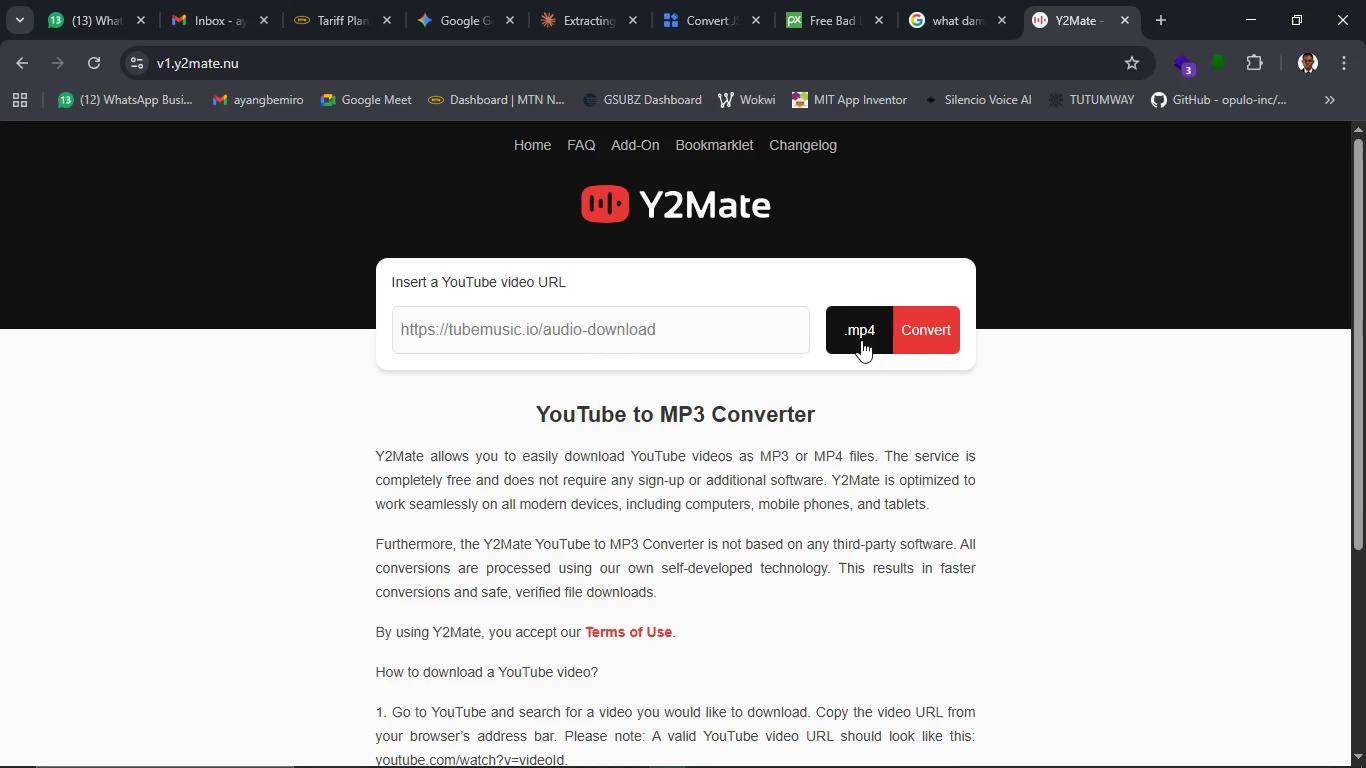 
left_click([861, 340])
 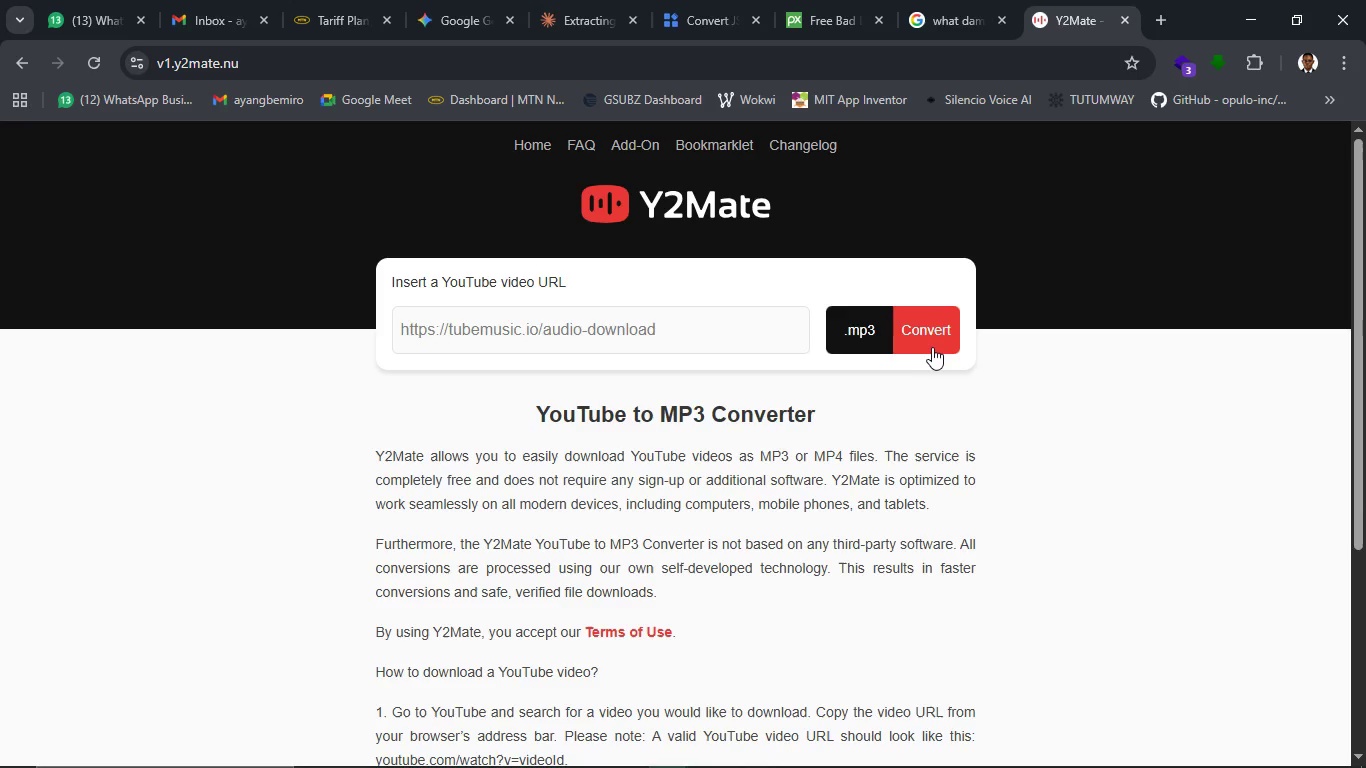 
left_click([941, 347])
 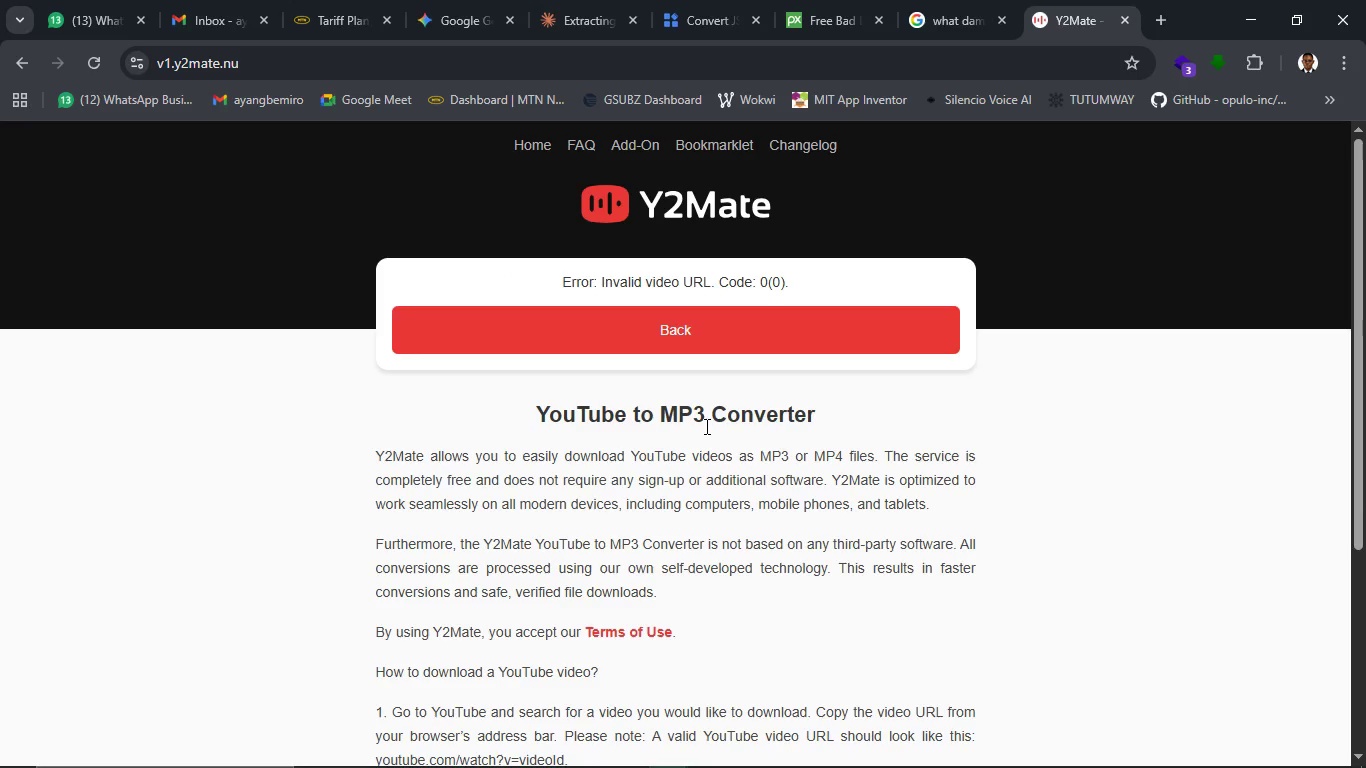 
left_click([685, 328])
 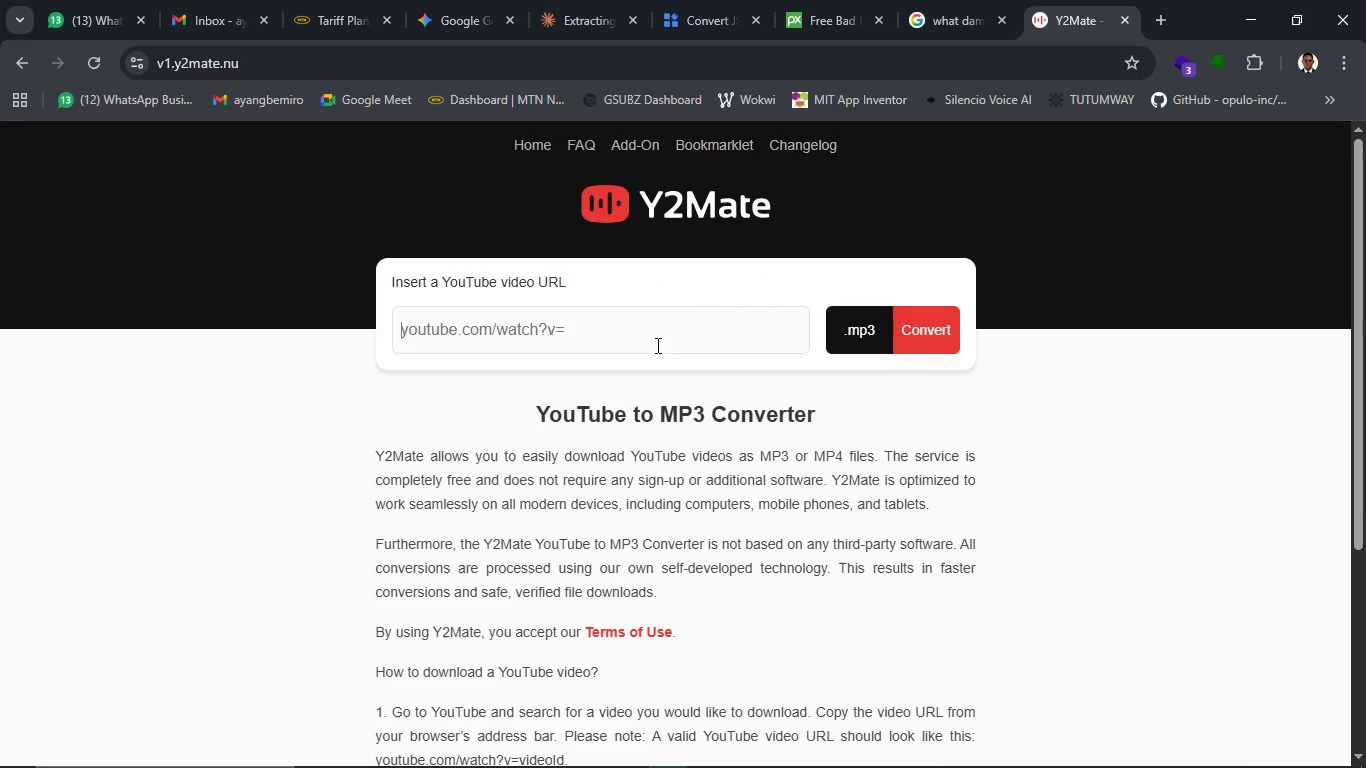 
left_click([656, 344])
 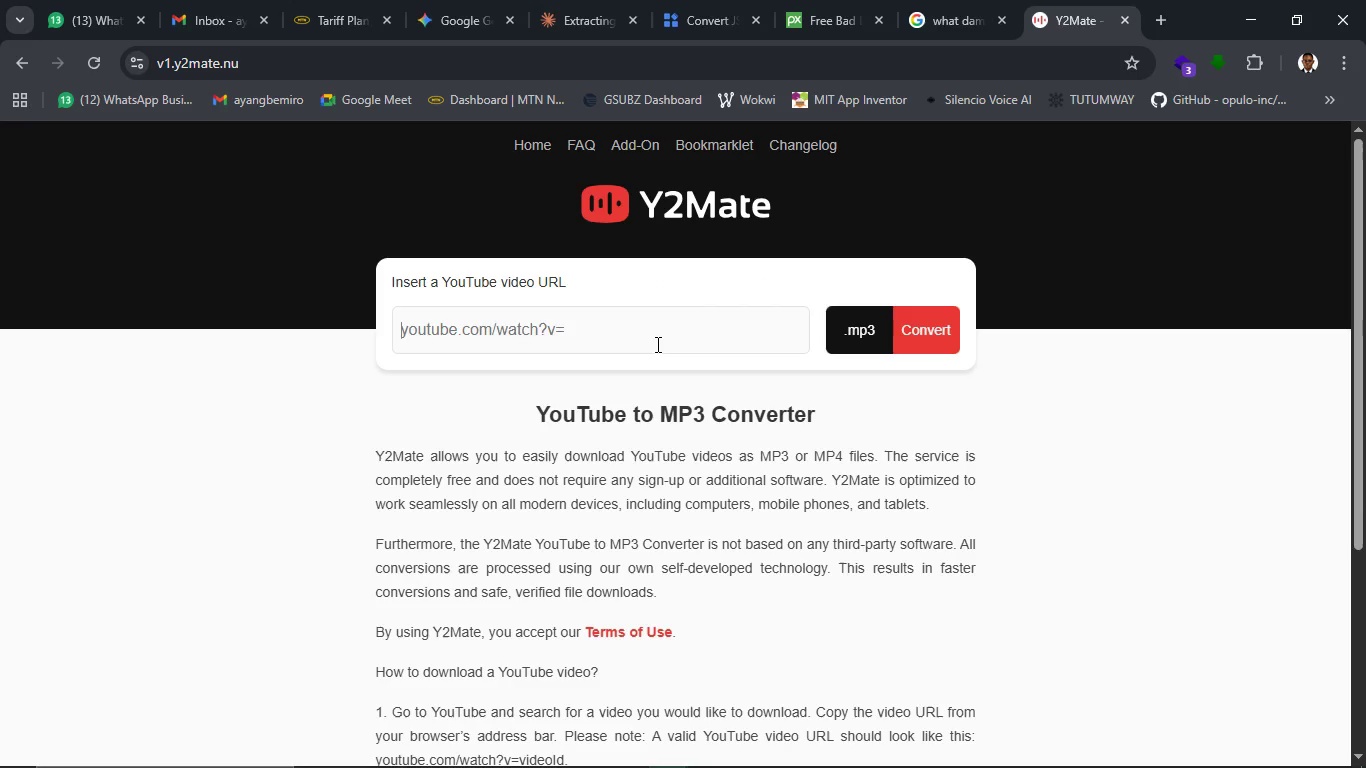 
key(Control+V)
 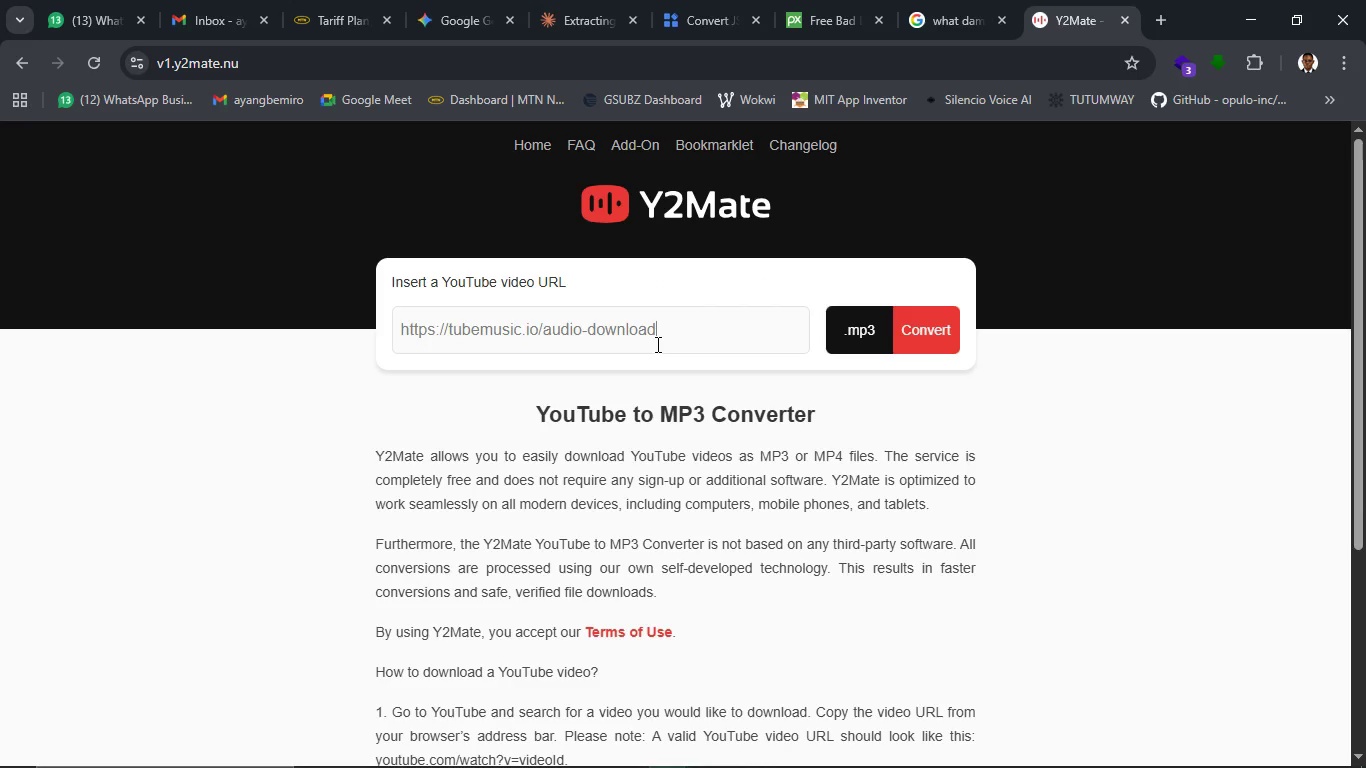 
key(Control+Z)
 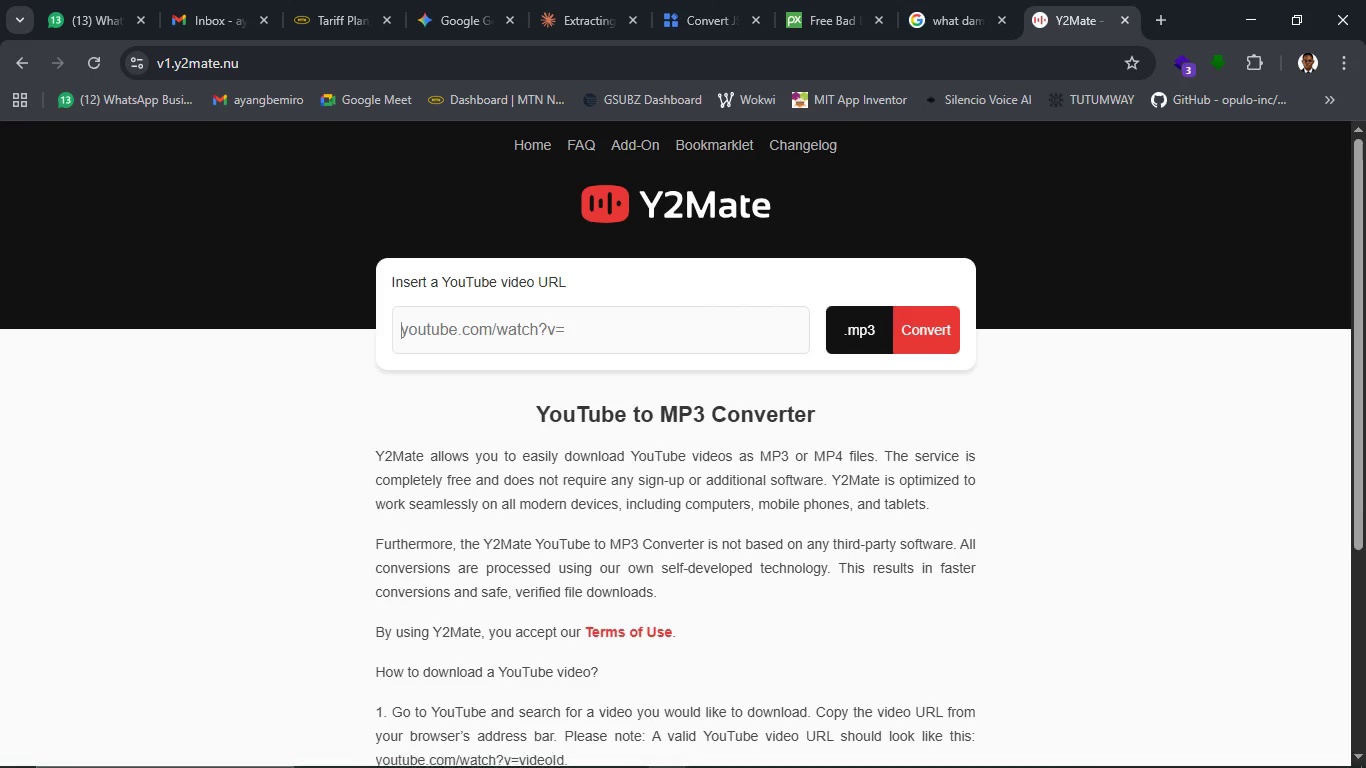 
wait(6.2)
 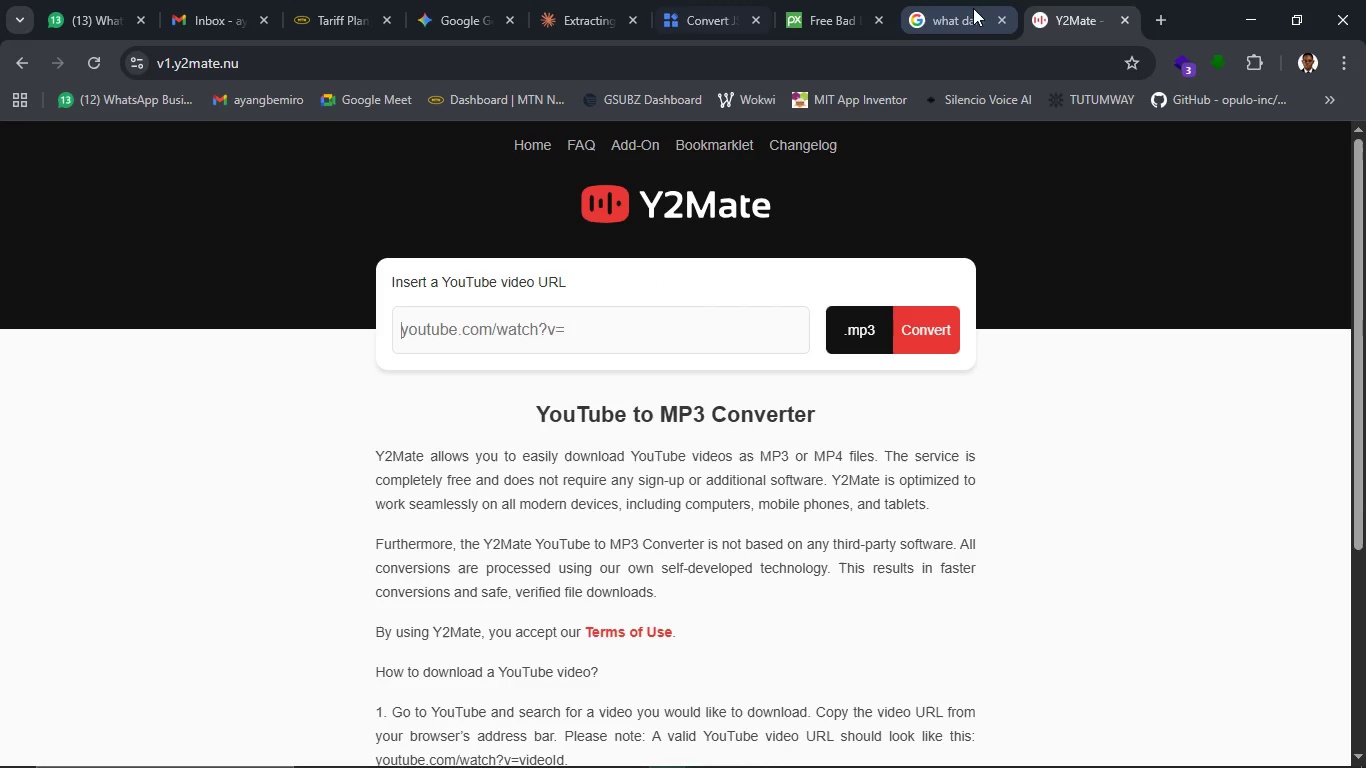 
left_click([737, 672])
 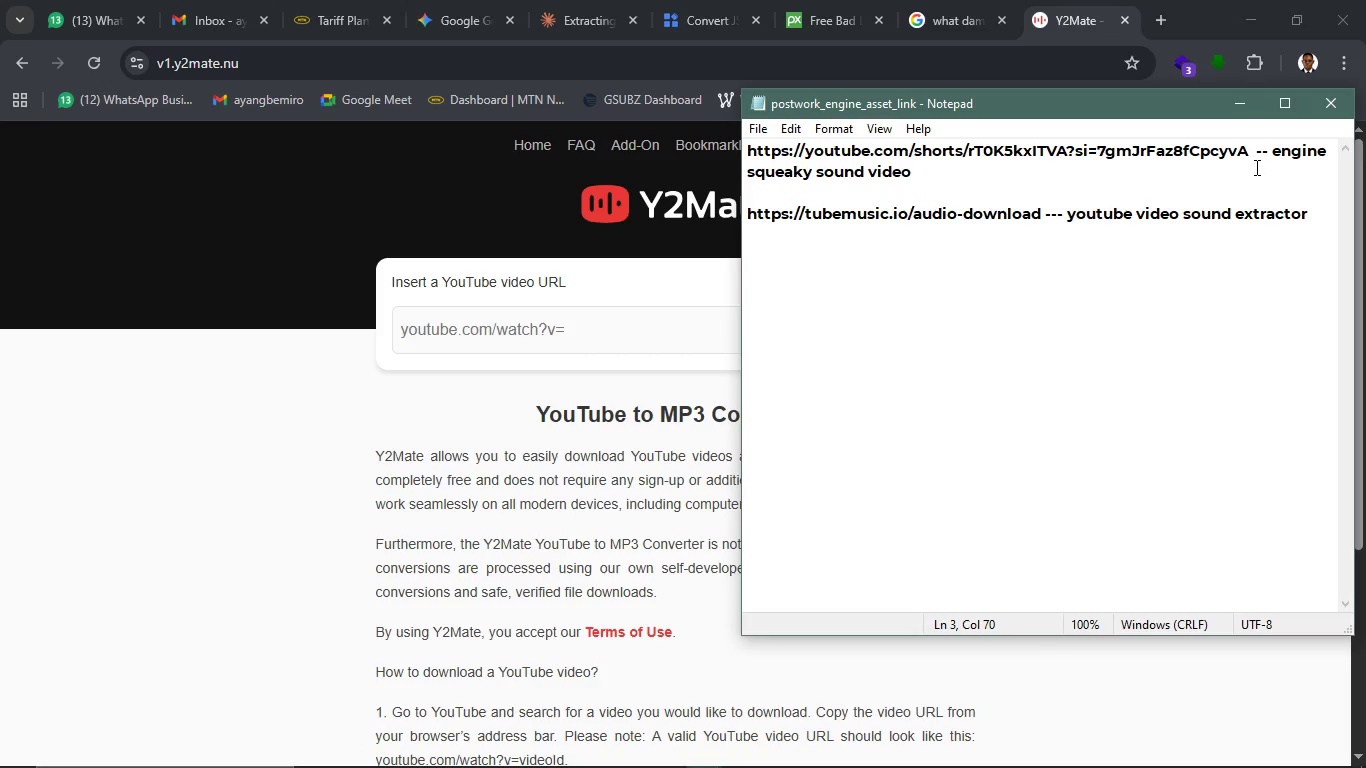 
left_click_drag(start_coordinate=[1248, 154], to_coordinate=[729, 133])
 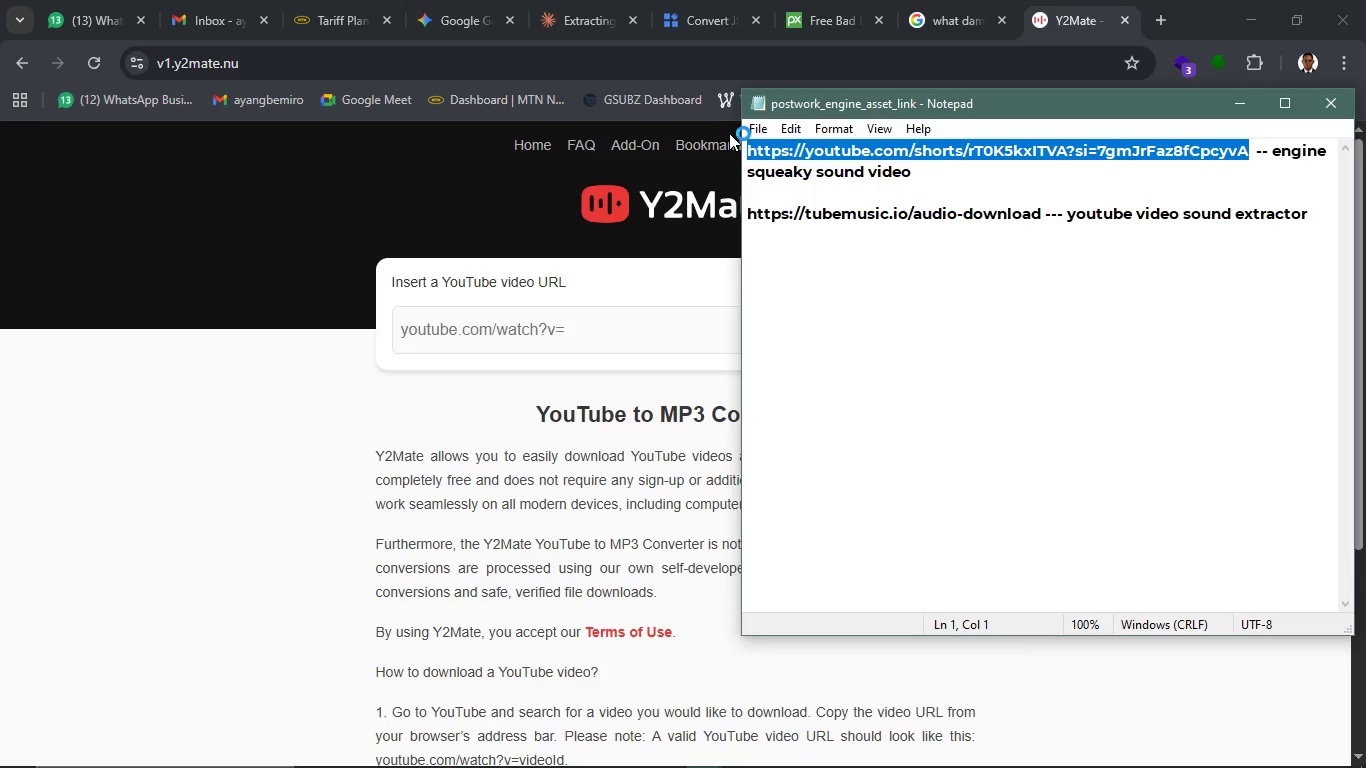 
key(Control+C)
 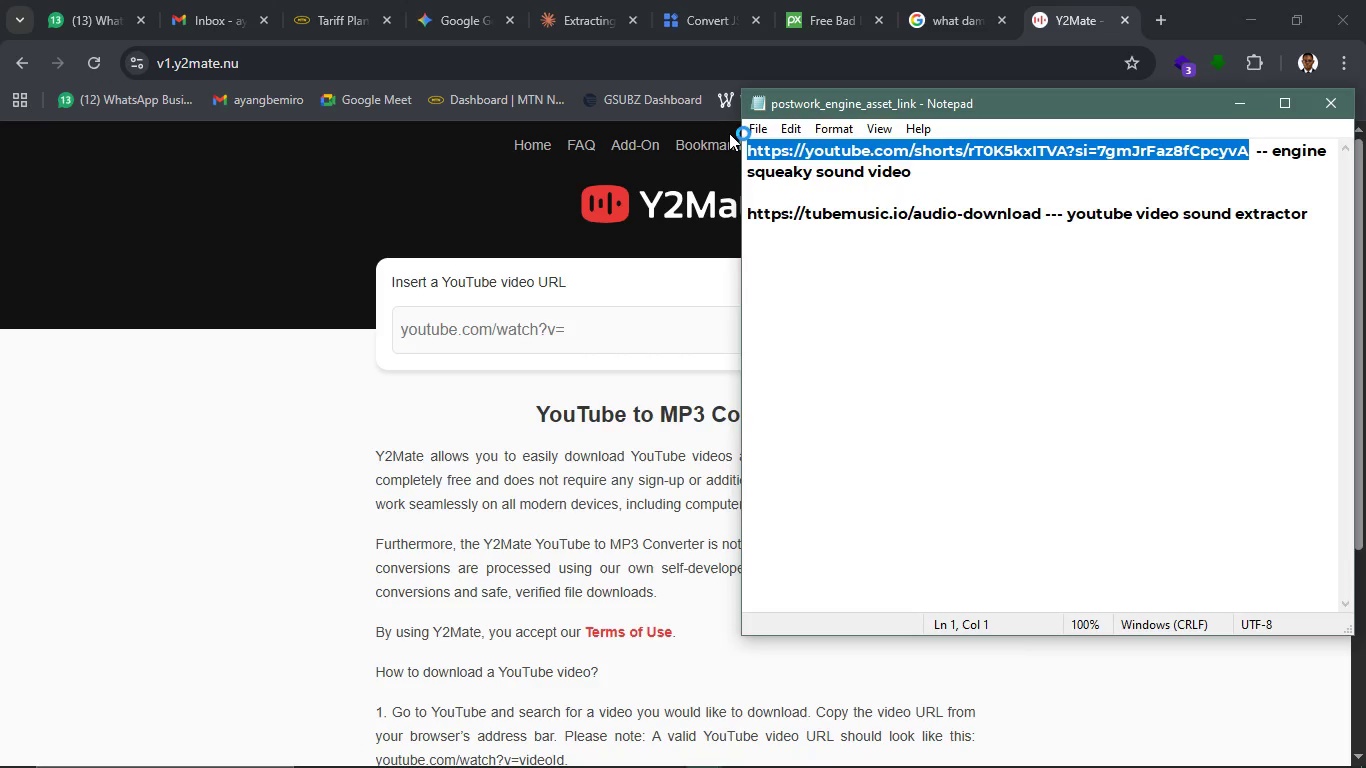 
key(Control+C)
 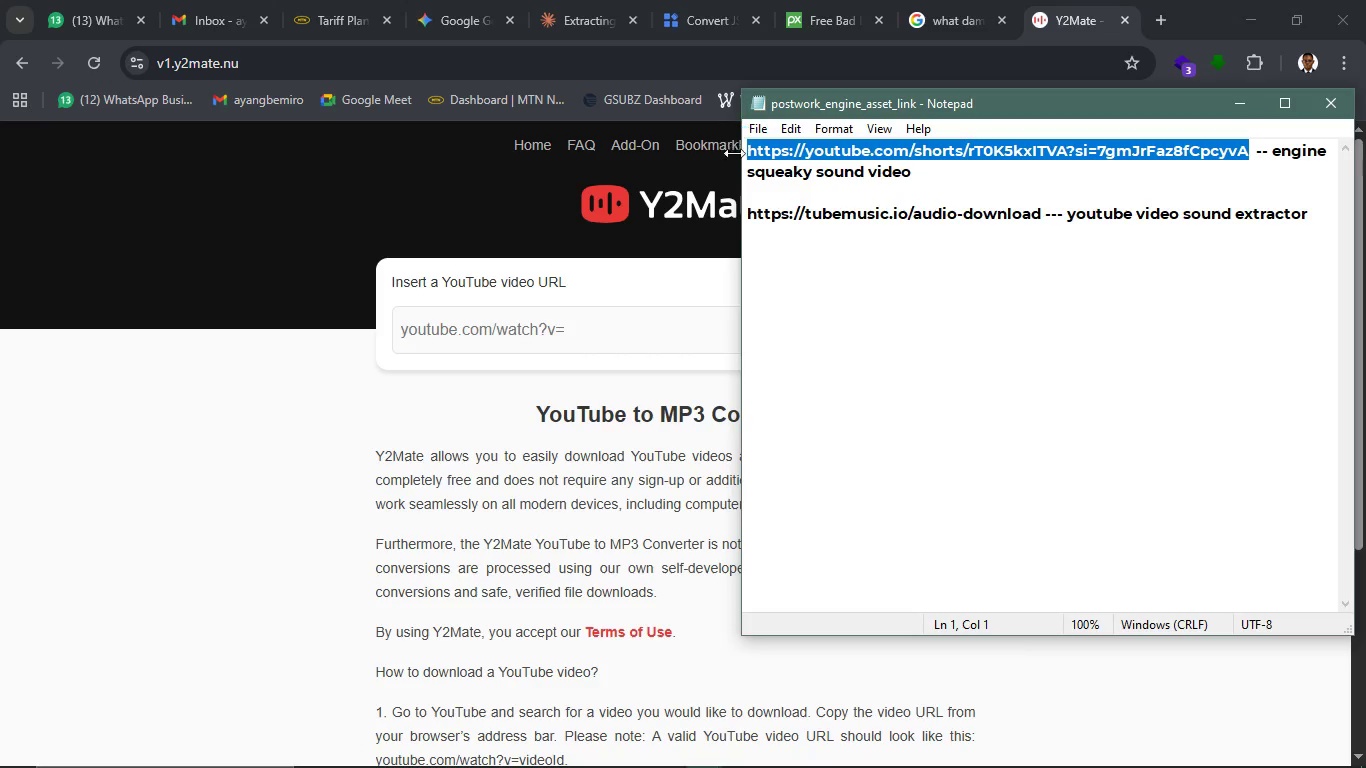 
key(Control+C)
 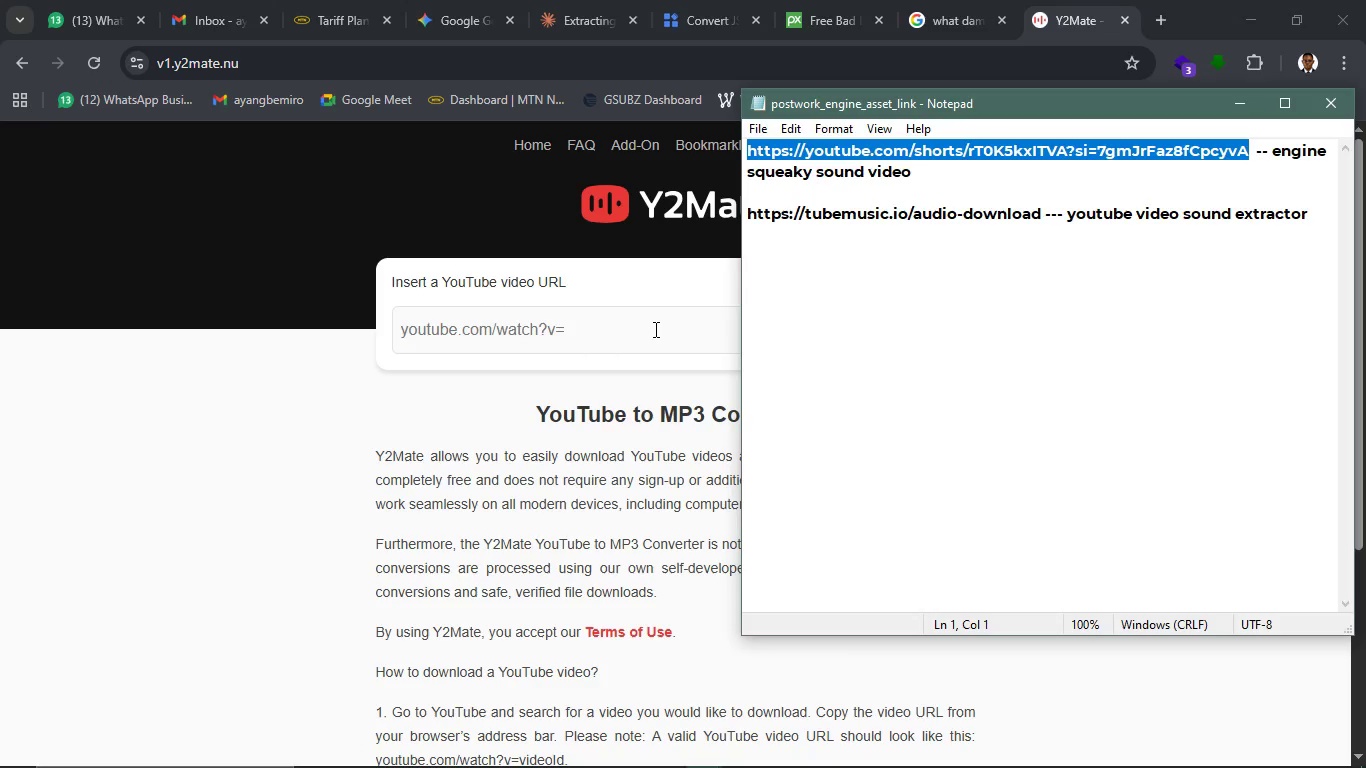 
left_click([654, 329])
 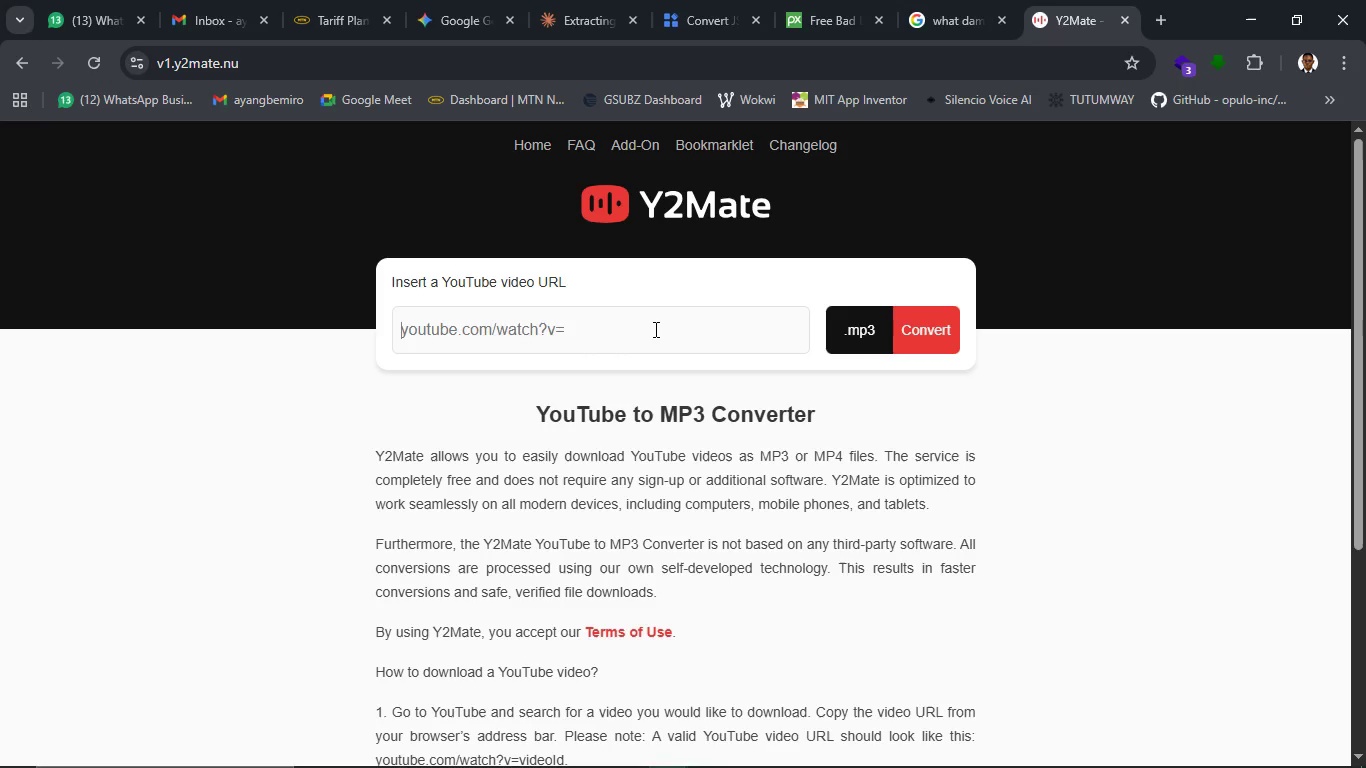 
key(Control+V)
 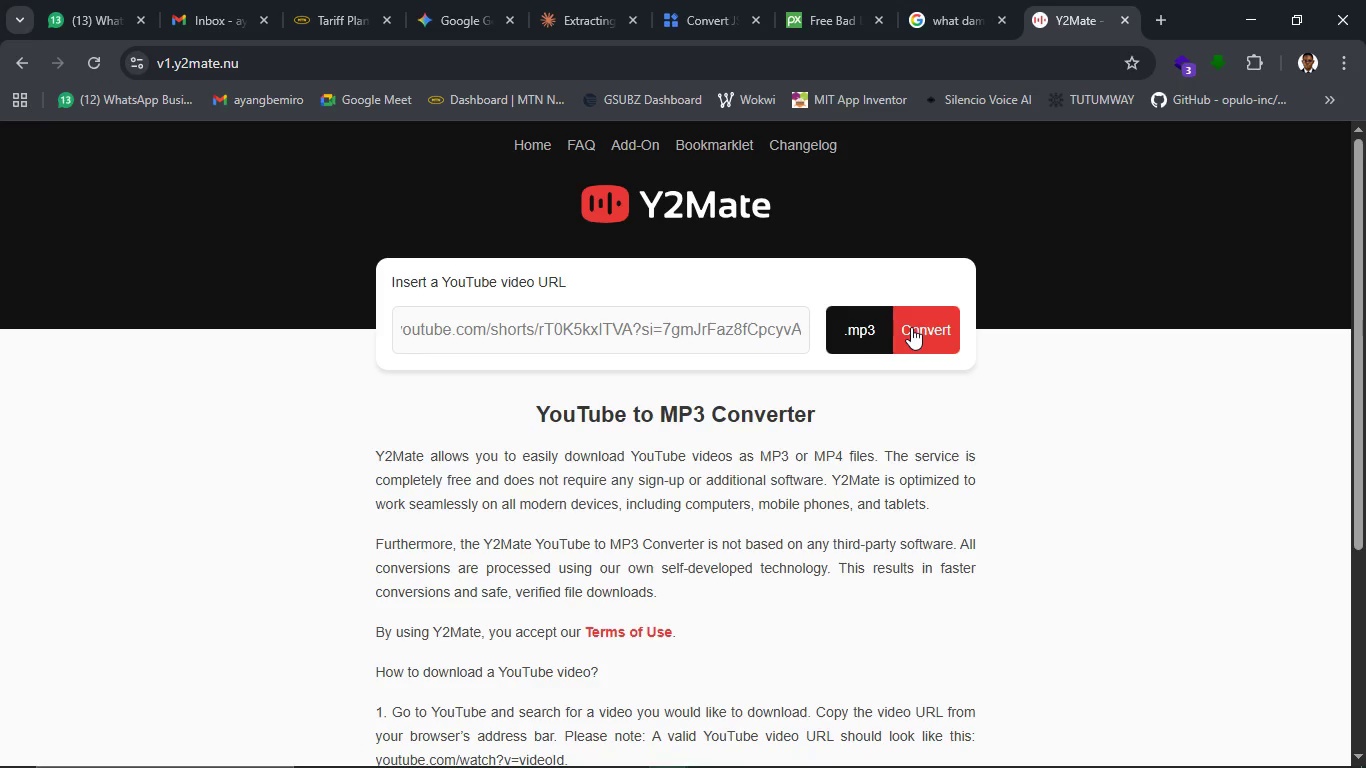 
left_click([907, 329])
 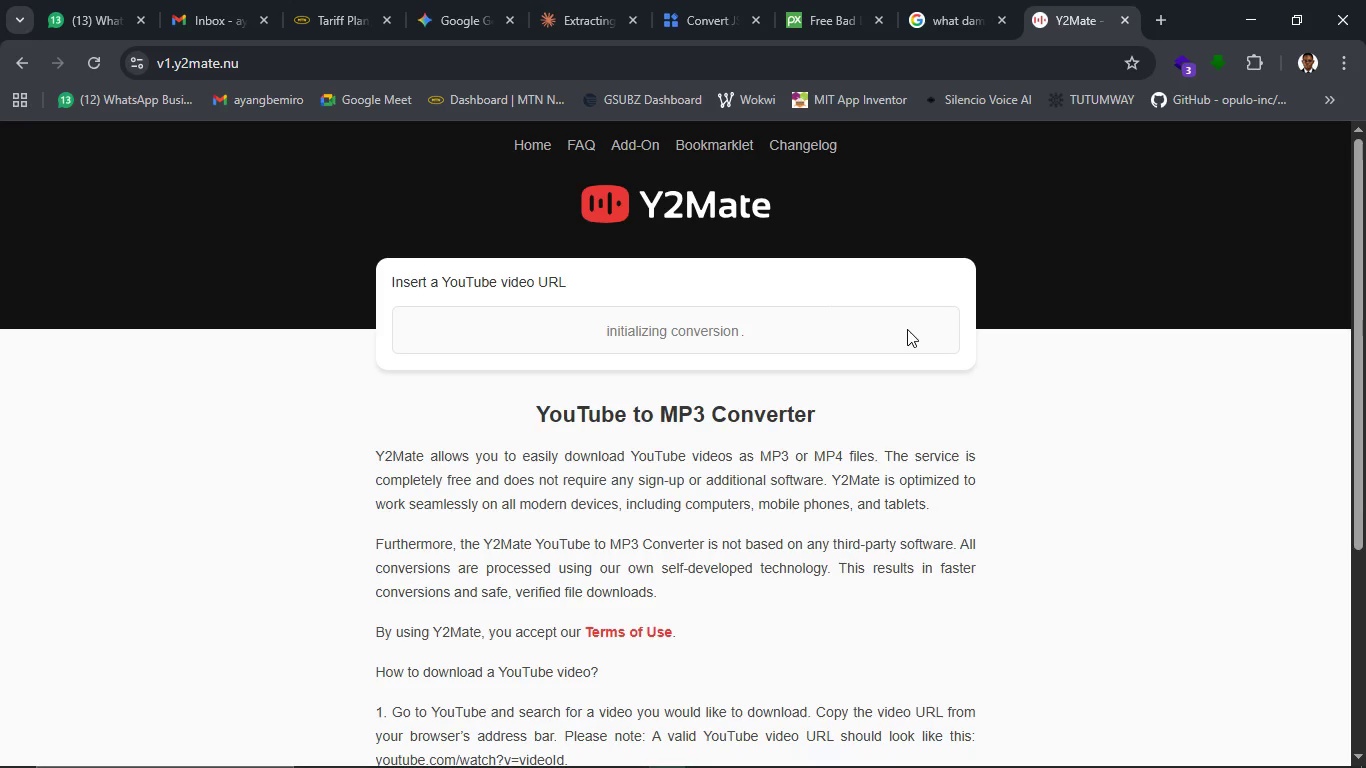 
wait(6.53)
 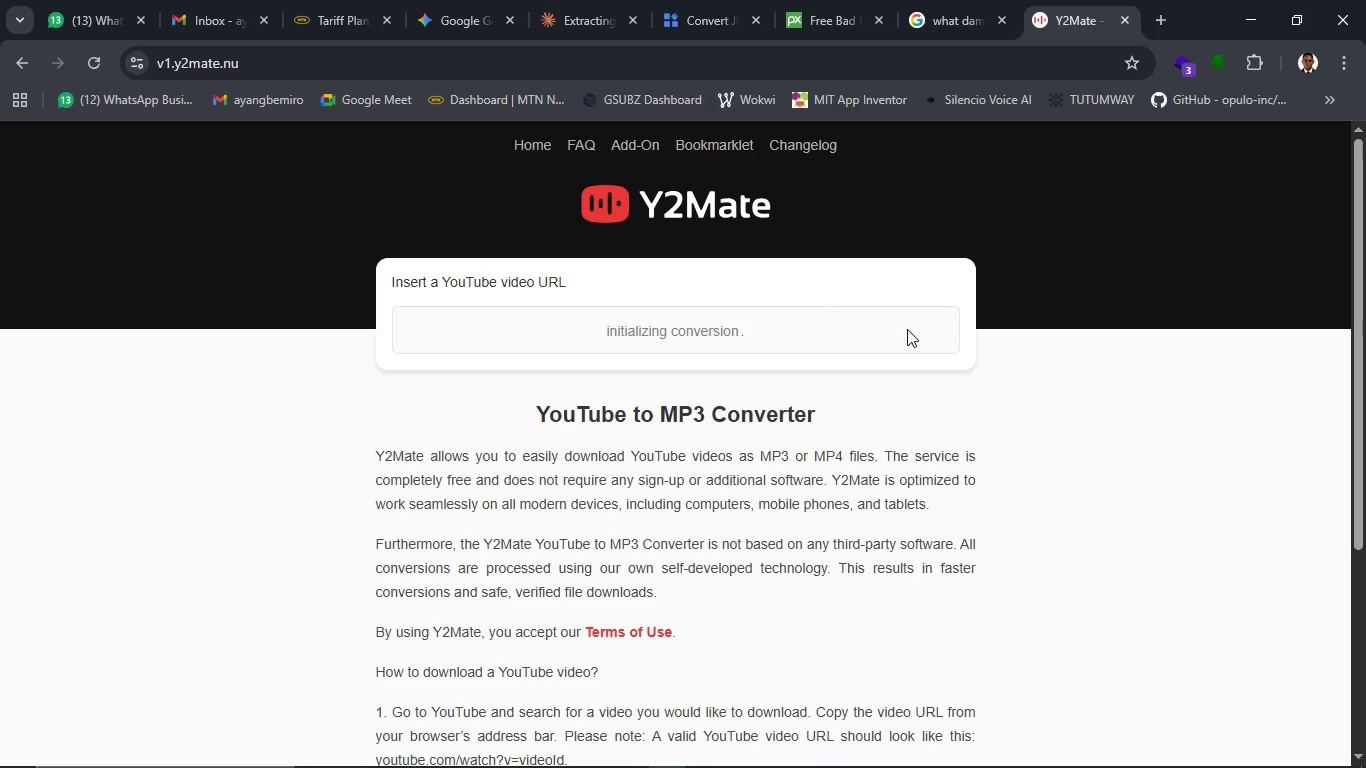 
left_click([416, 72])
 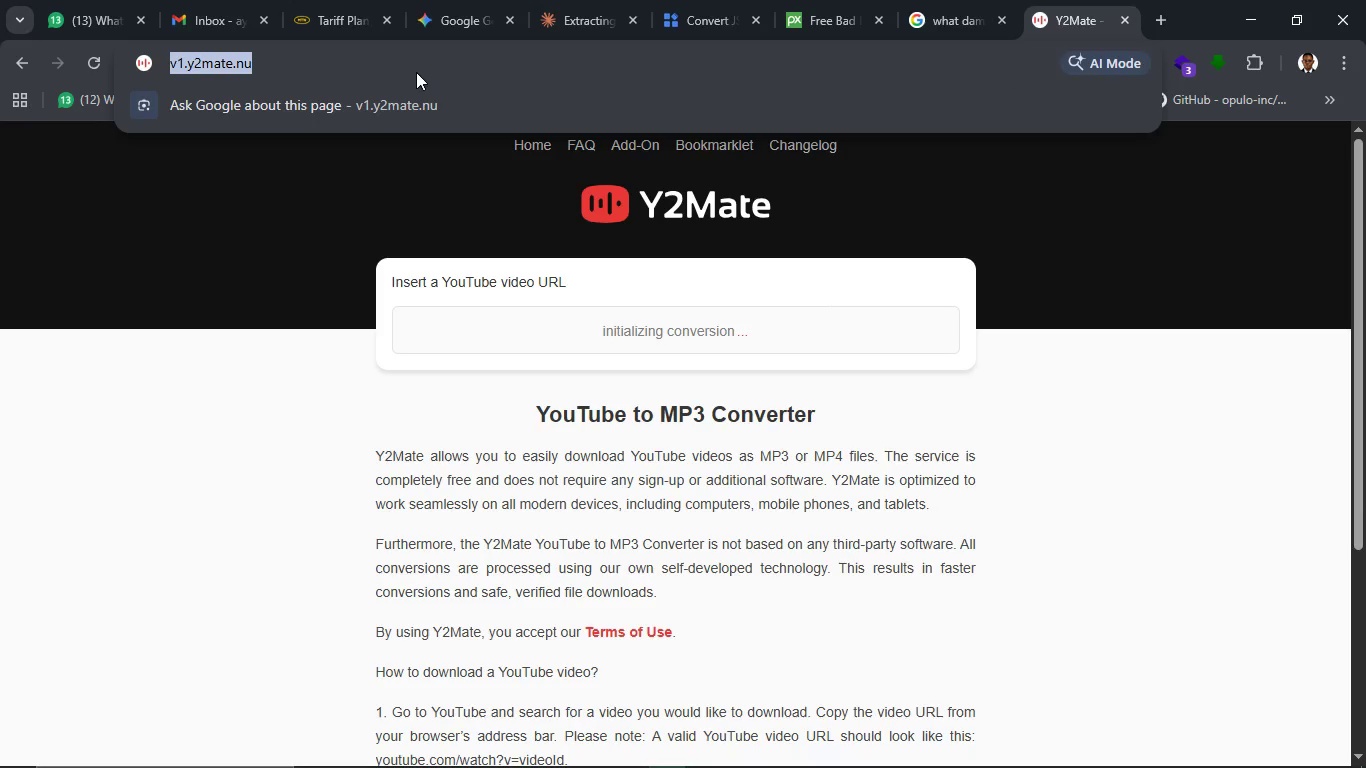 
key(Control+C)
 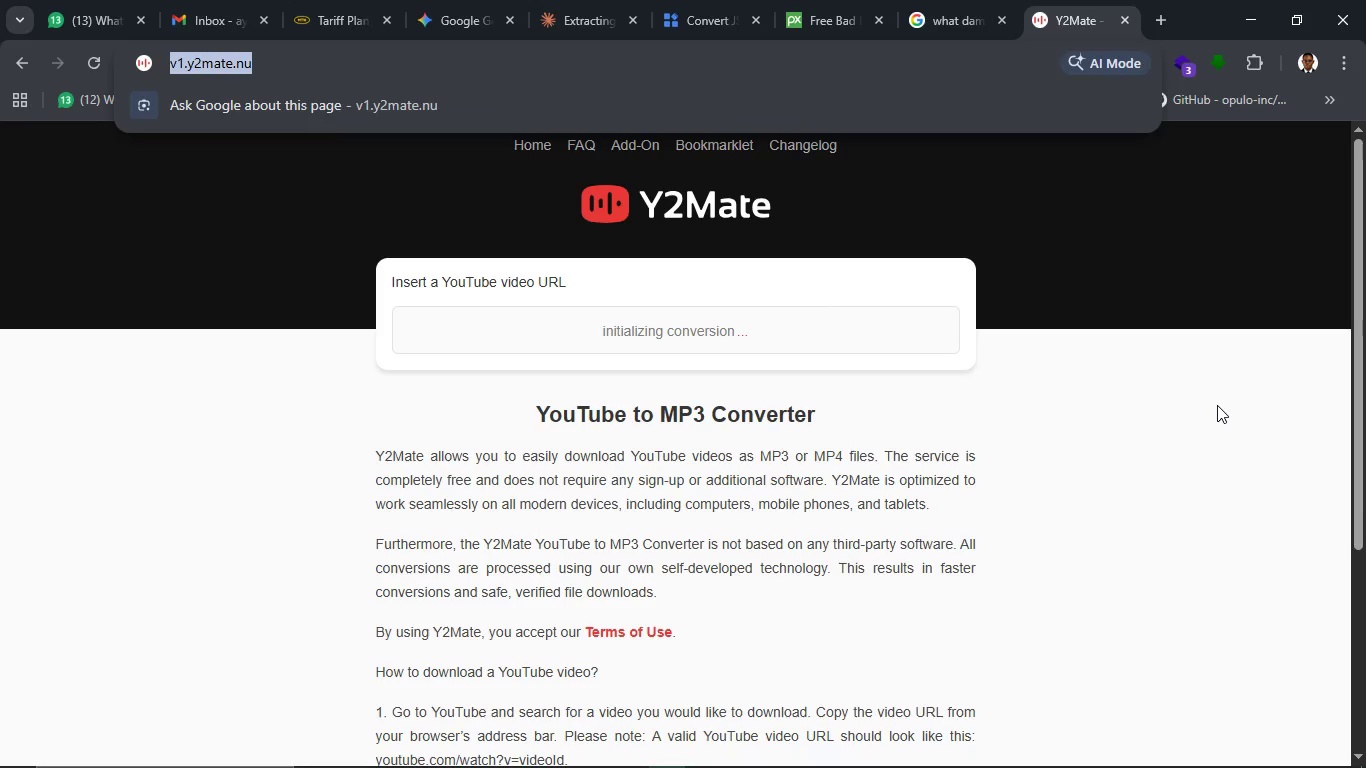 
left_click([1217, 405])
 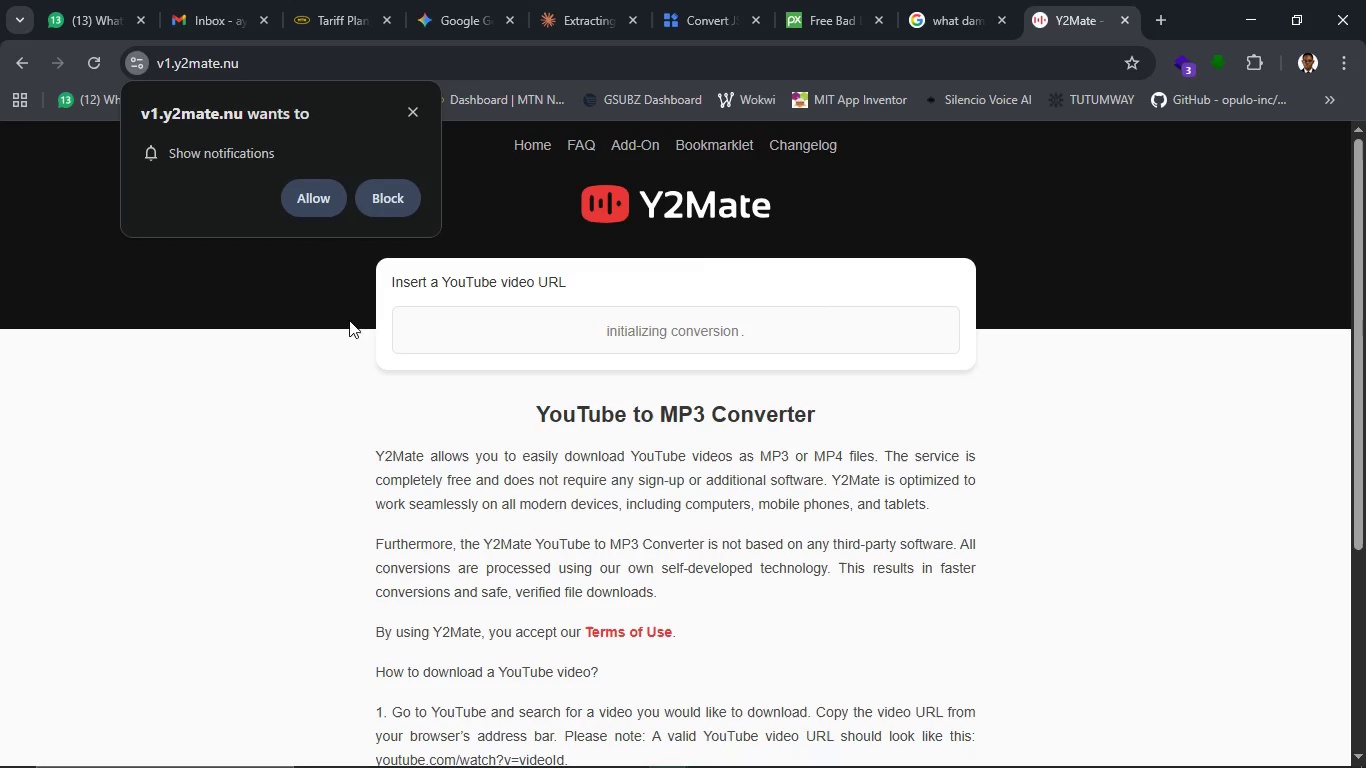 
wait(6.17)
 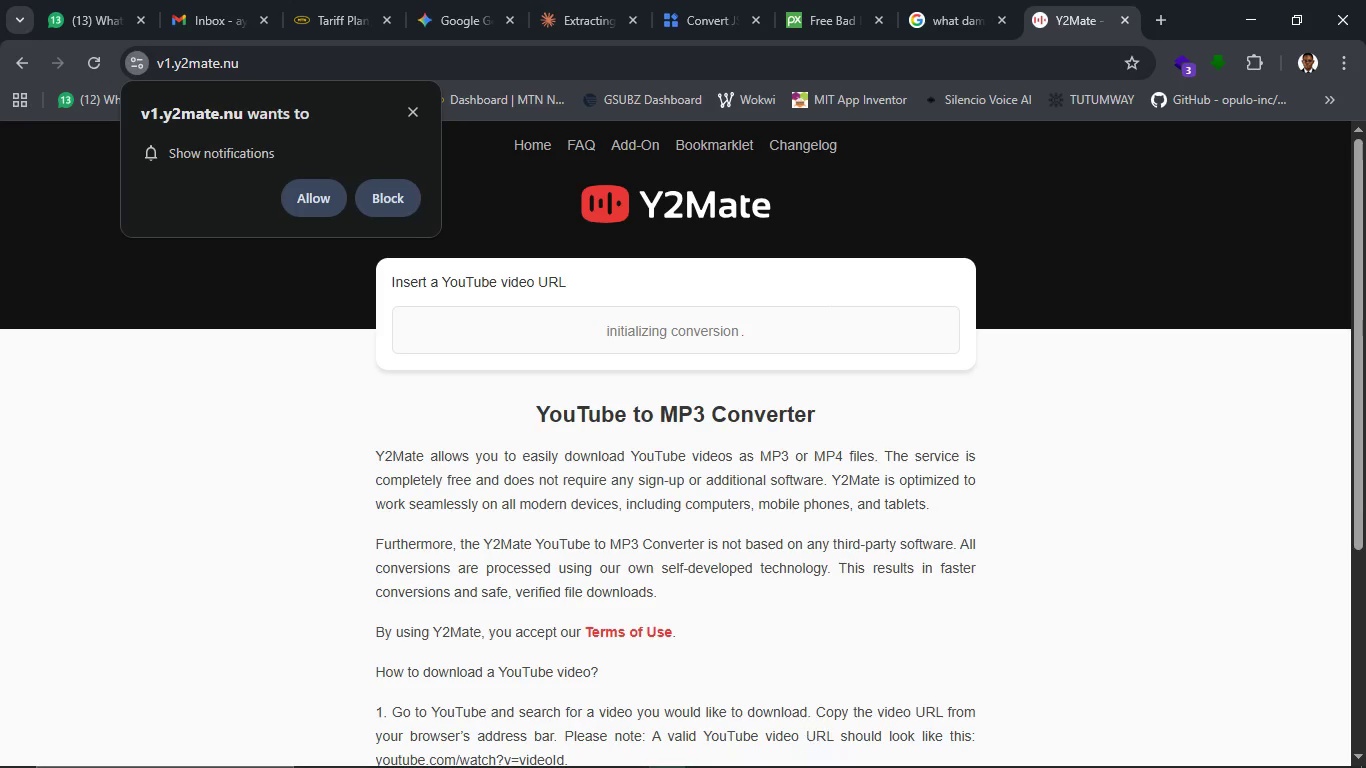 
left_click([330, 209])
 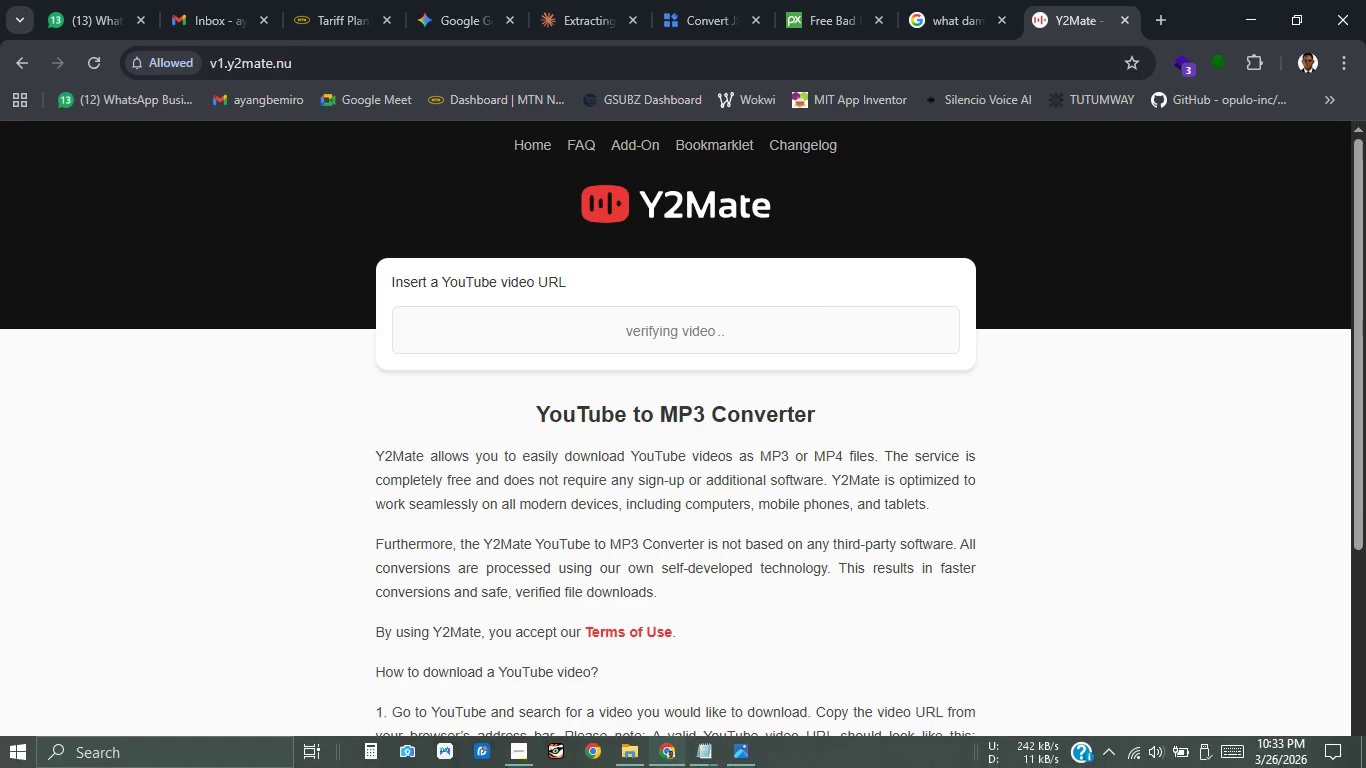 
mouse_move([717, 748])
 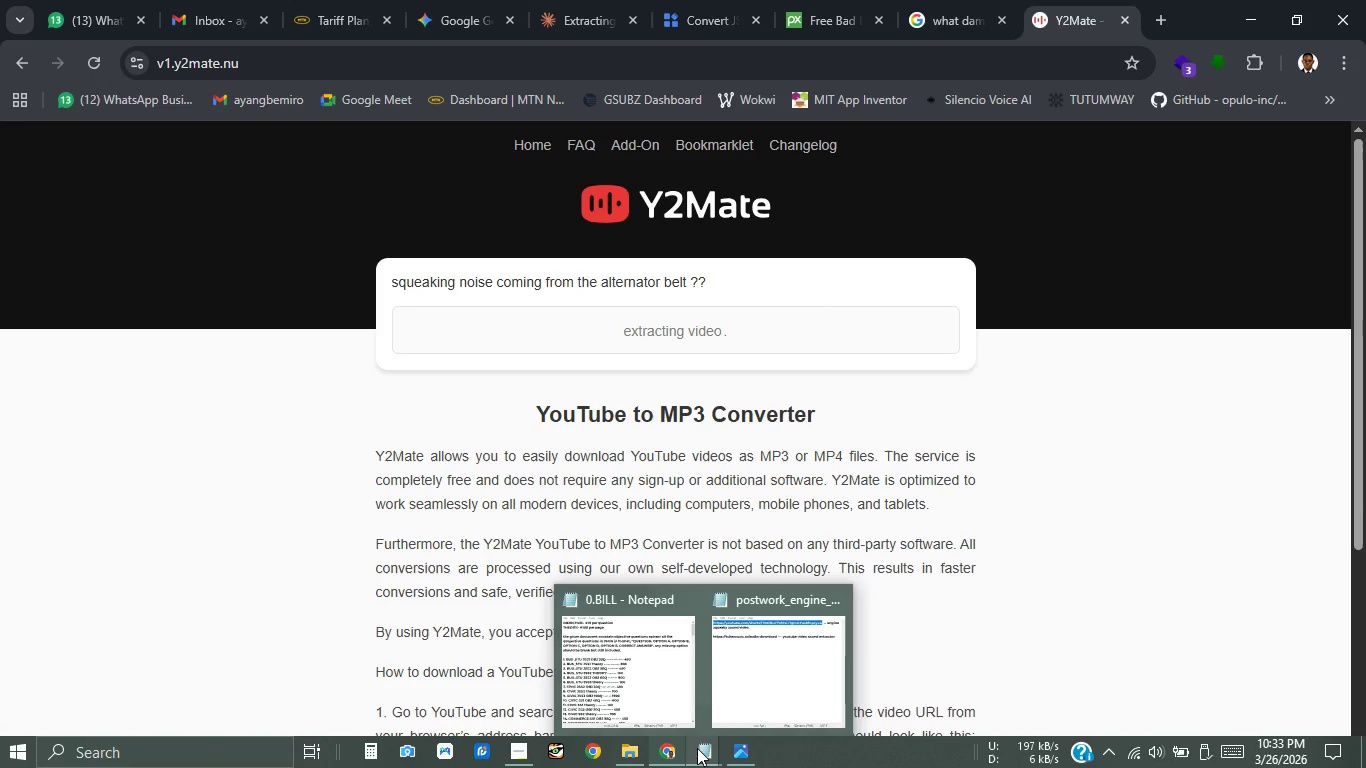 
left_click([697, 748])
 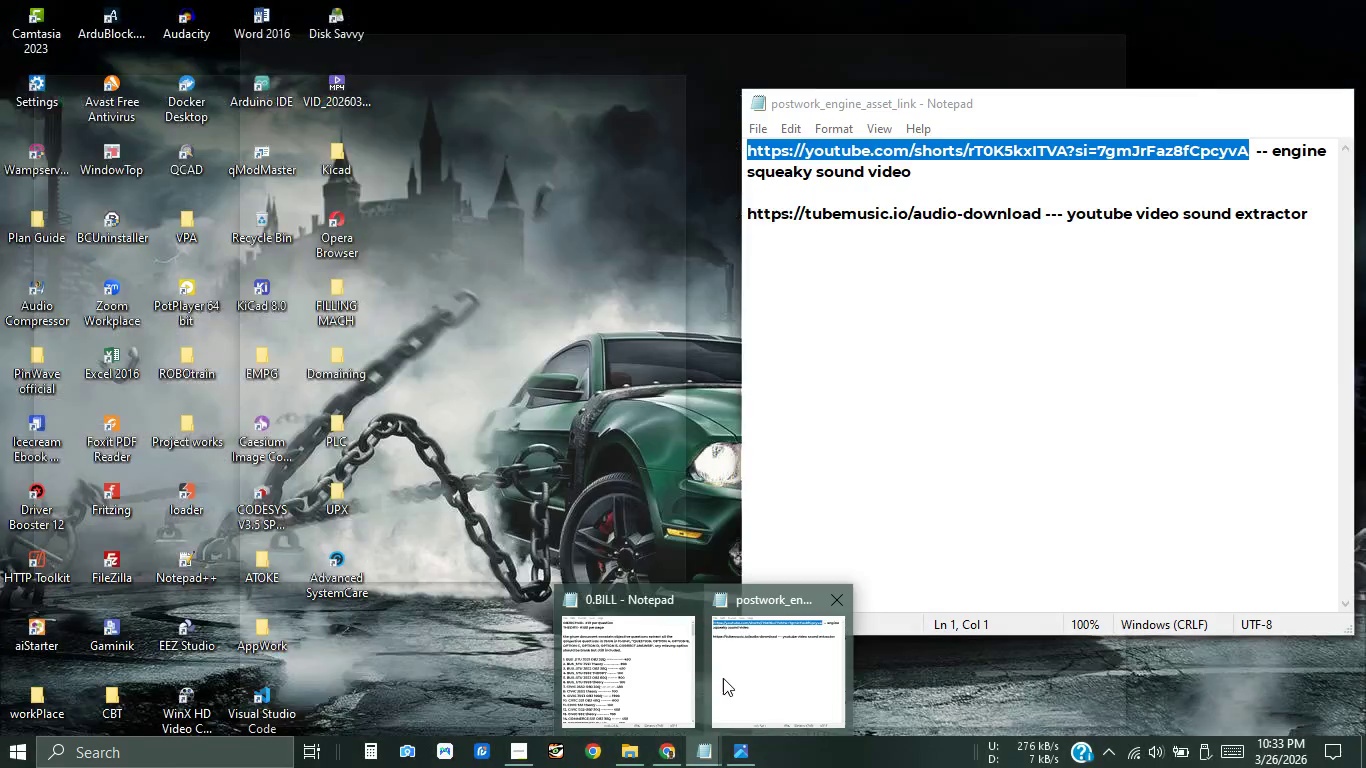 
left_click([723, 678])
 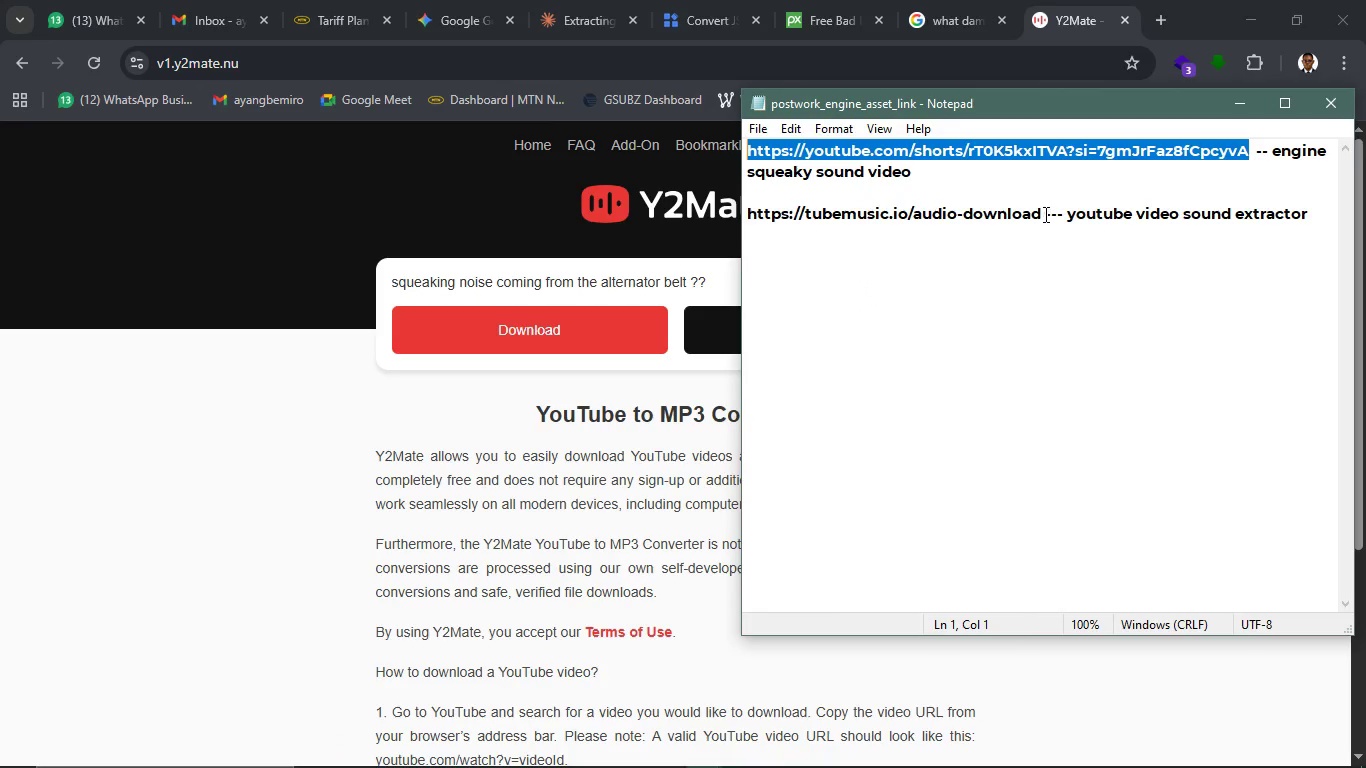 
left_click_drag(start_coordinate=[1039, 213], to_coordinate=[751, 213])
 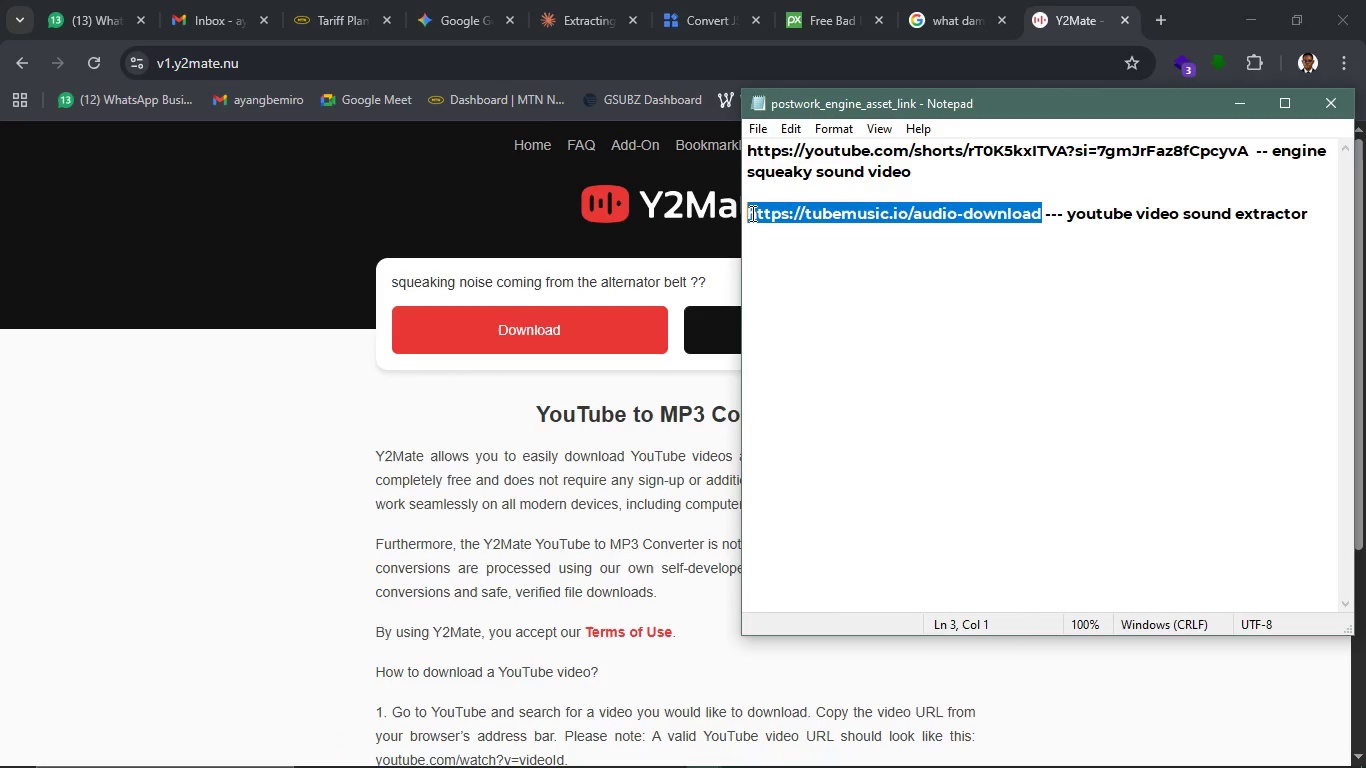 
key(Control+V)
 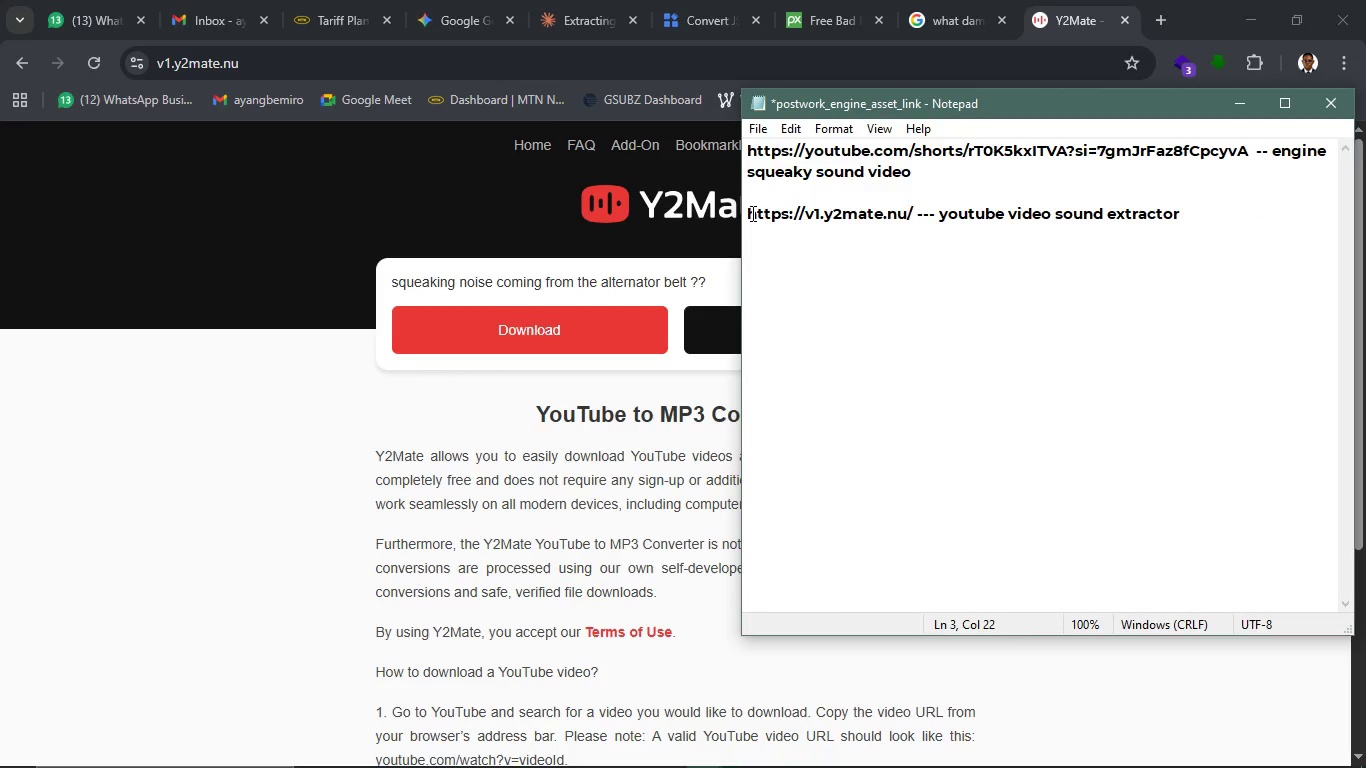 
hold_key(key=ControlLeft, duration=1.53)
 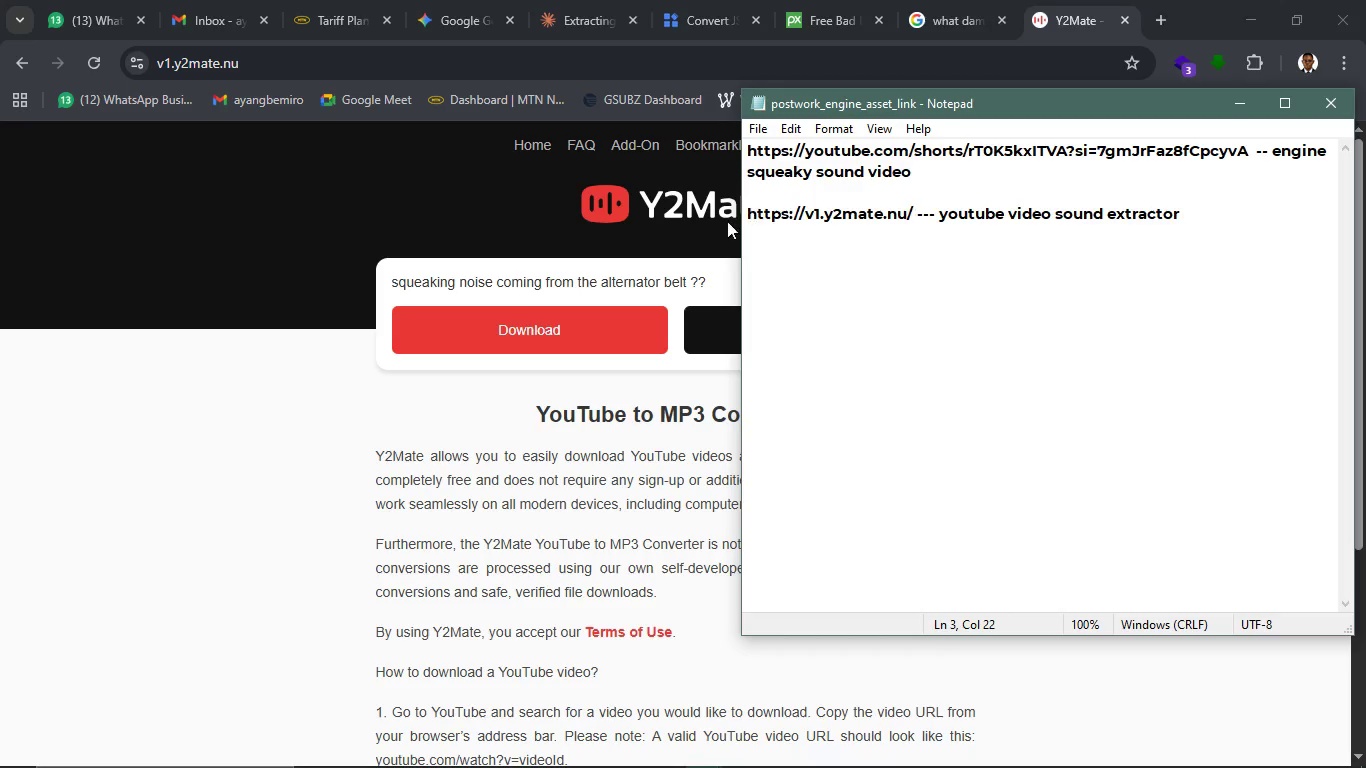 
key(Control+S)
 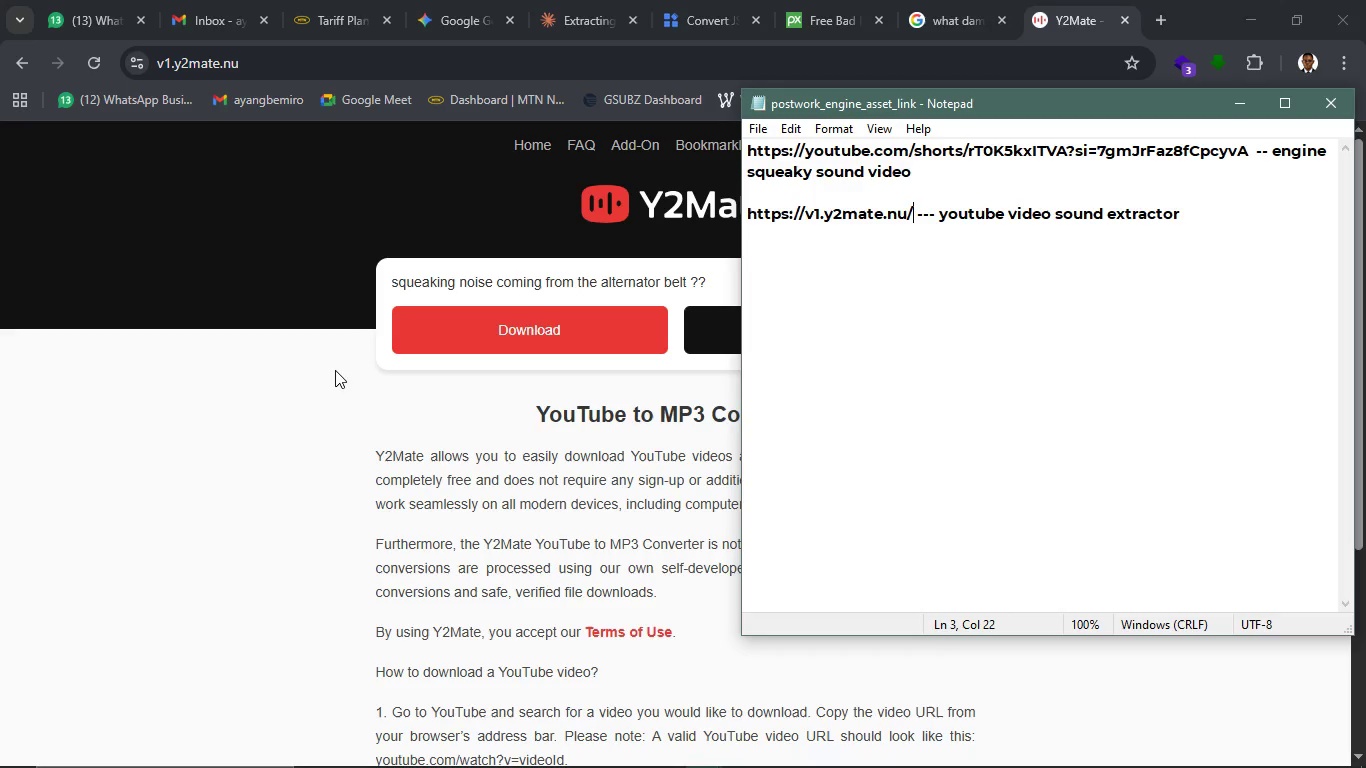 
left_click([311, 374])
 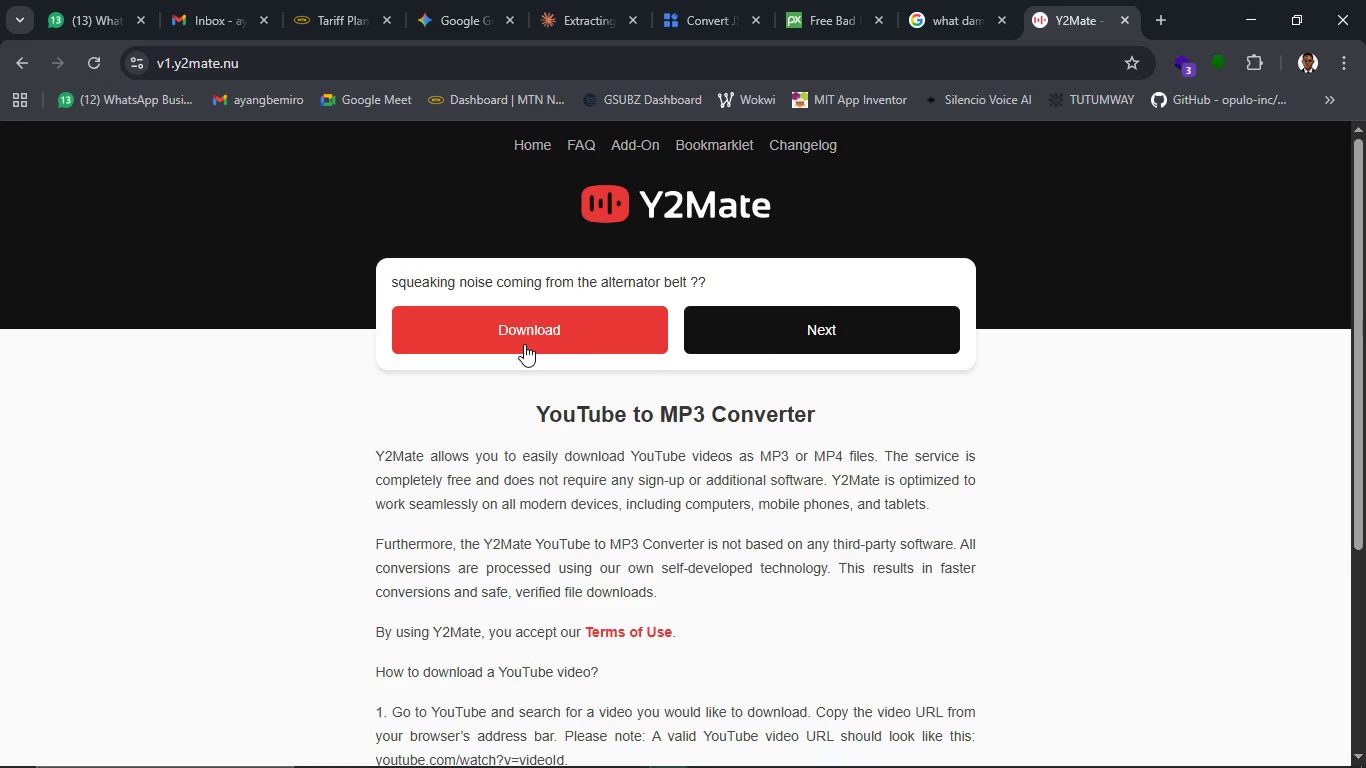 
left_click([524, 344])
 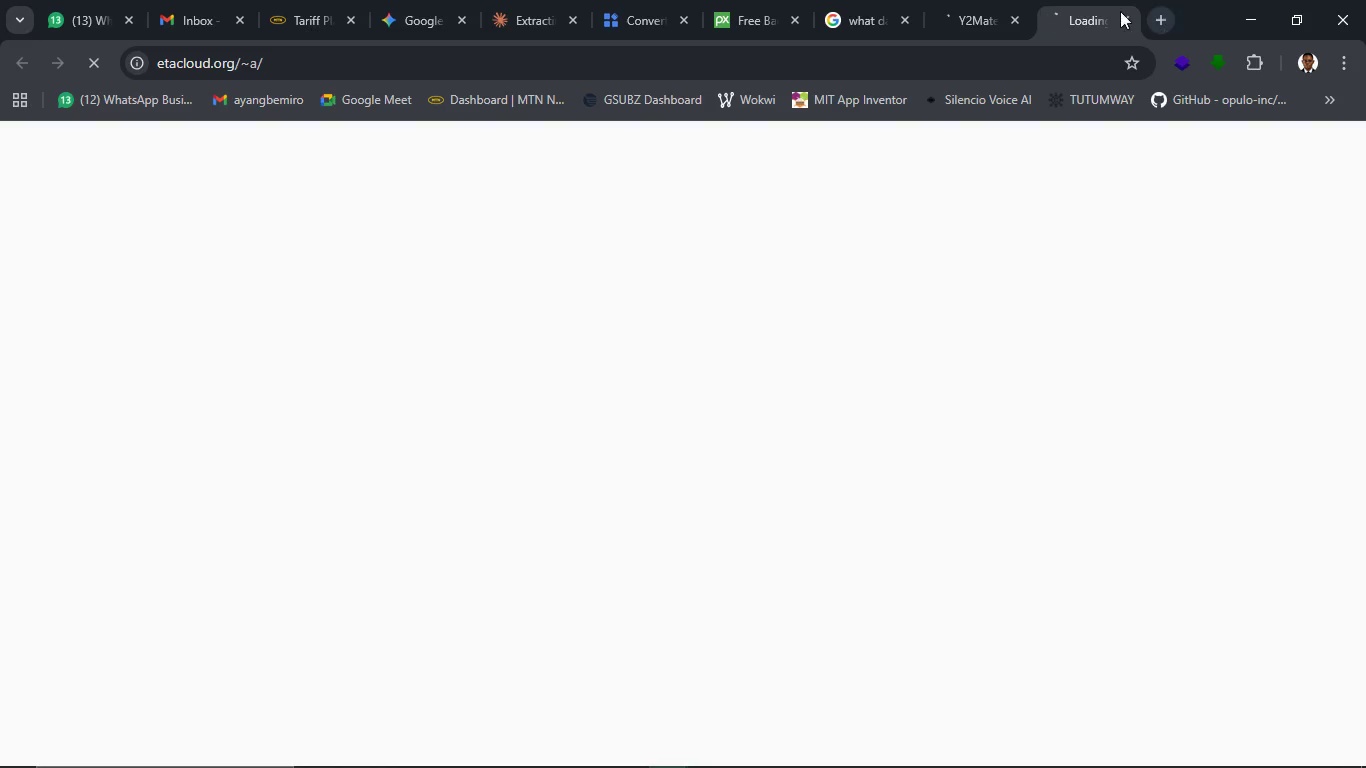 
left_click([958, 12])
 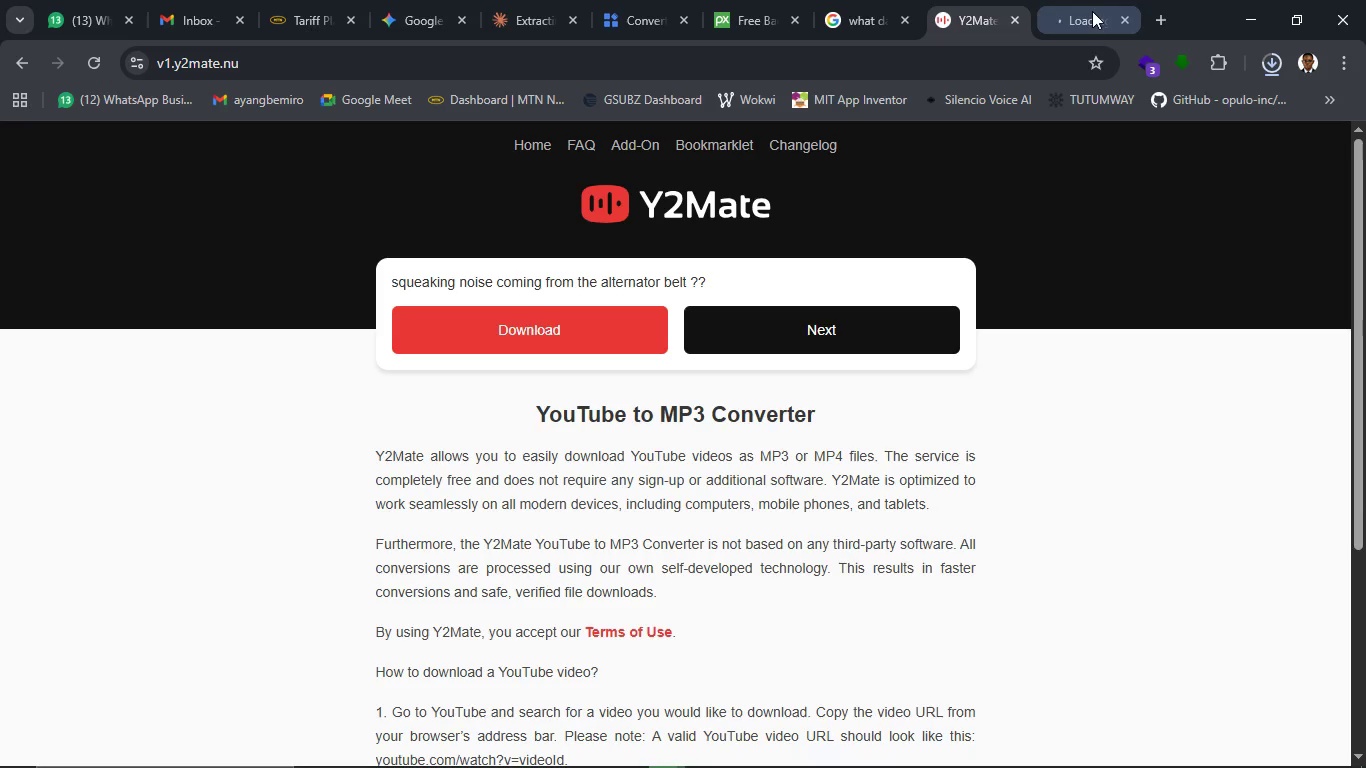 
left_click([1124, 15])
 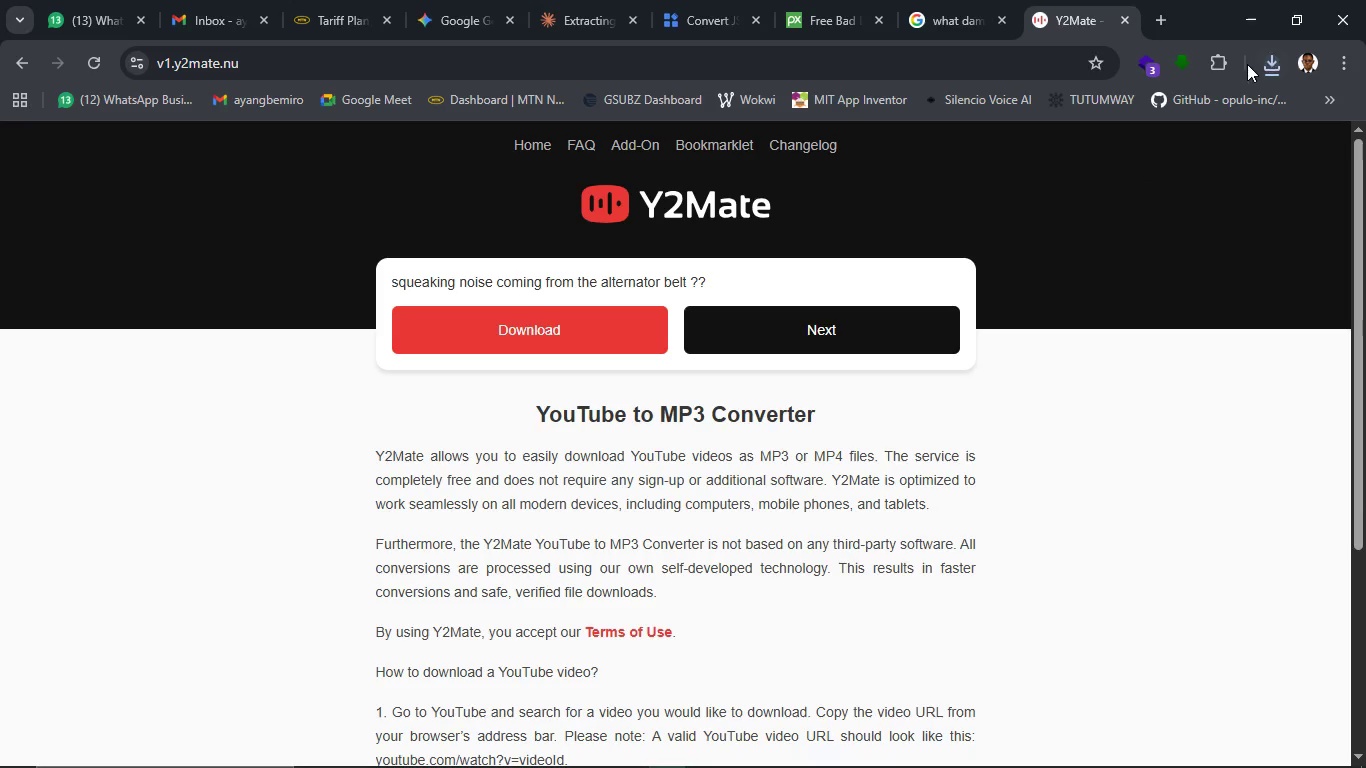 
mouse_move([1237, 71])
 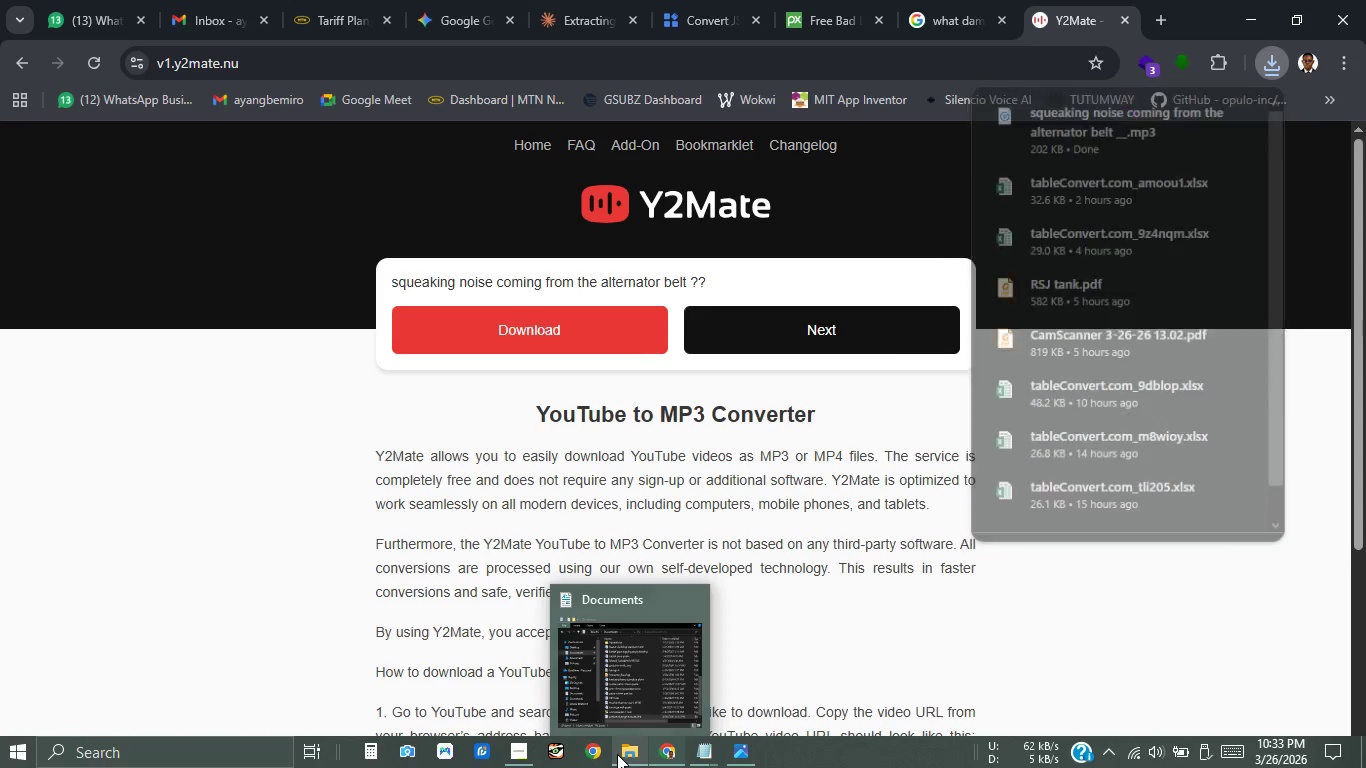 
left_click([617, 754])
 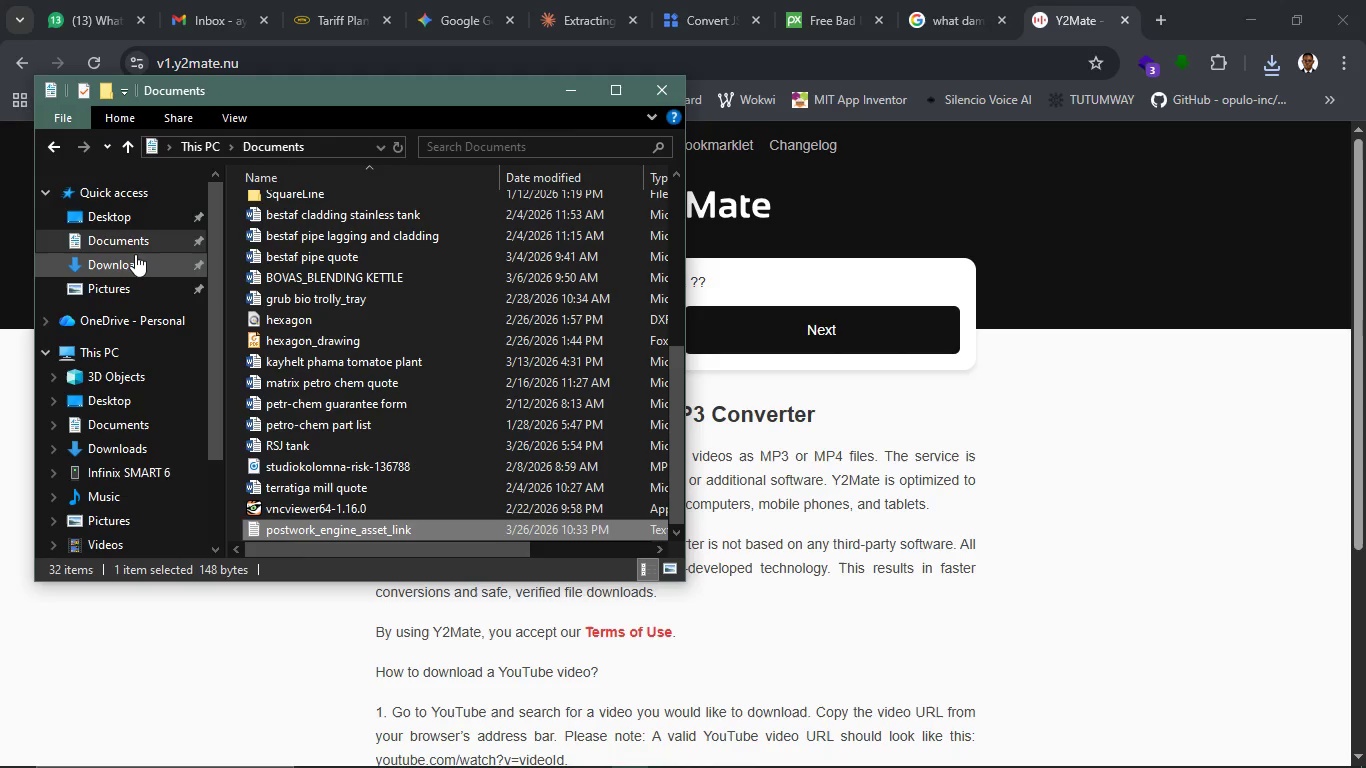 
left_click([136, 261])
 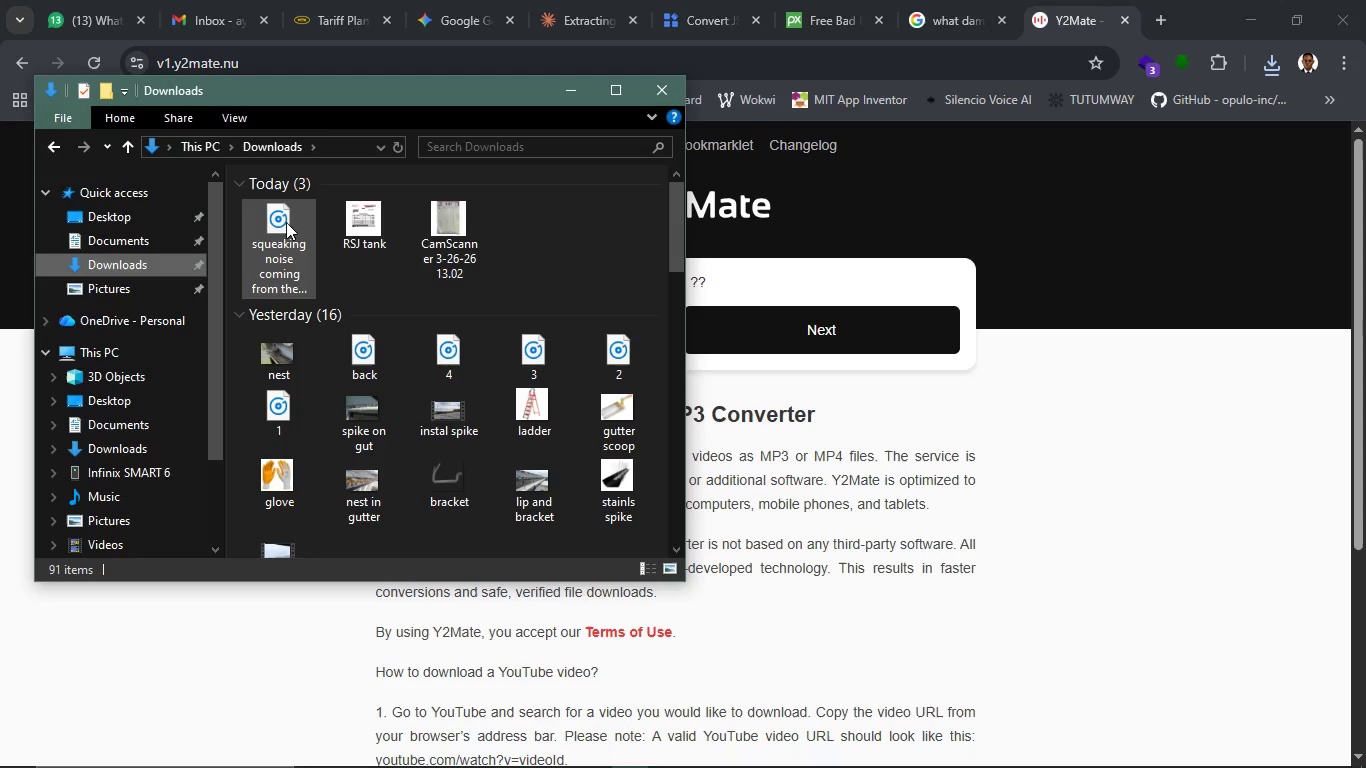 
left_click([280, 221])
 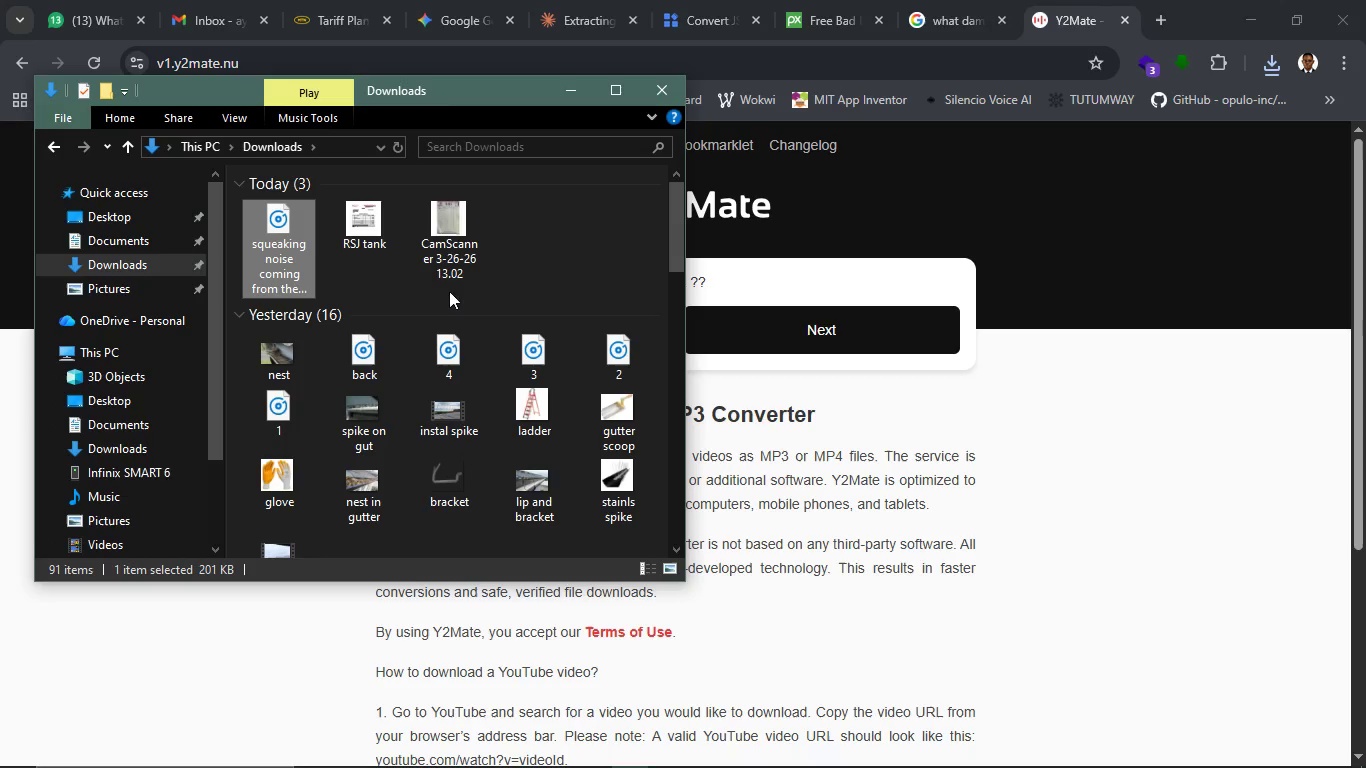 
key(F2)
 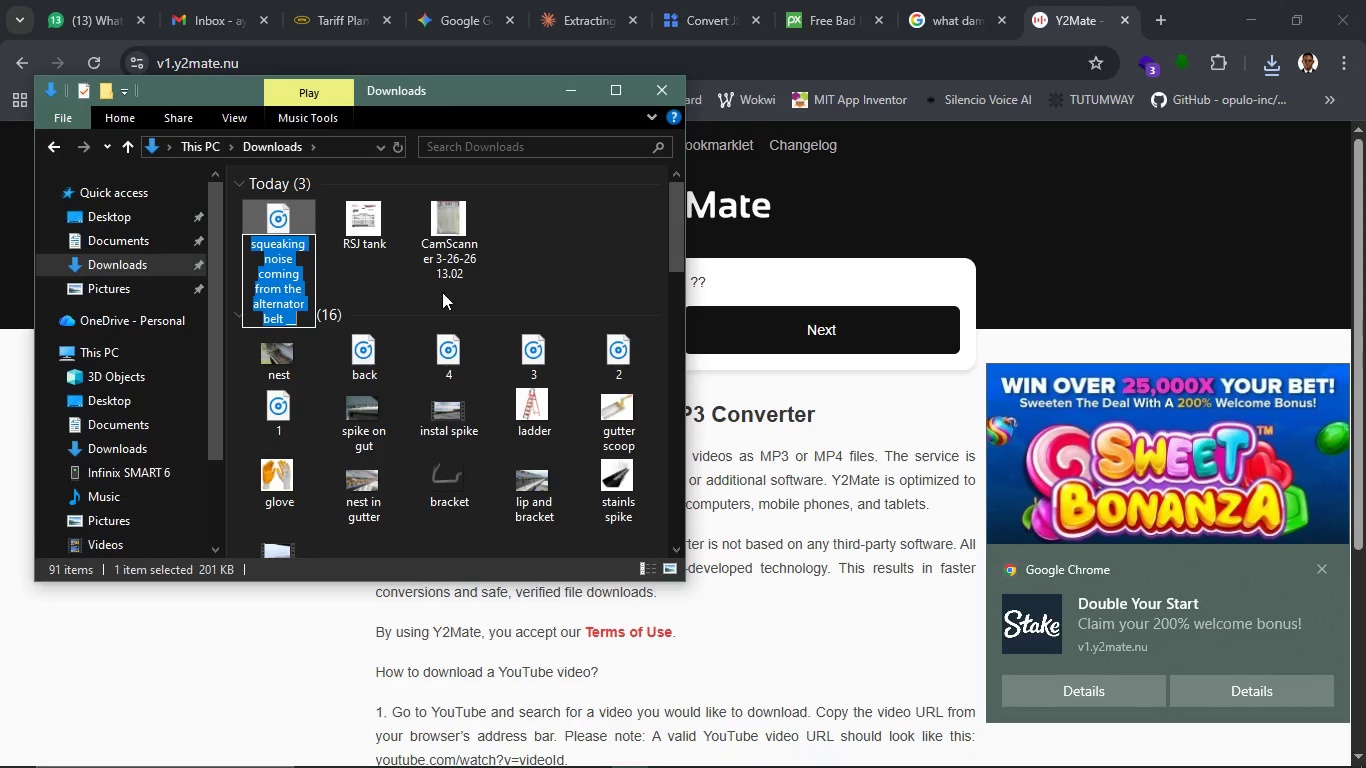 
key(ArrowRight)
 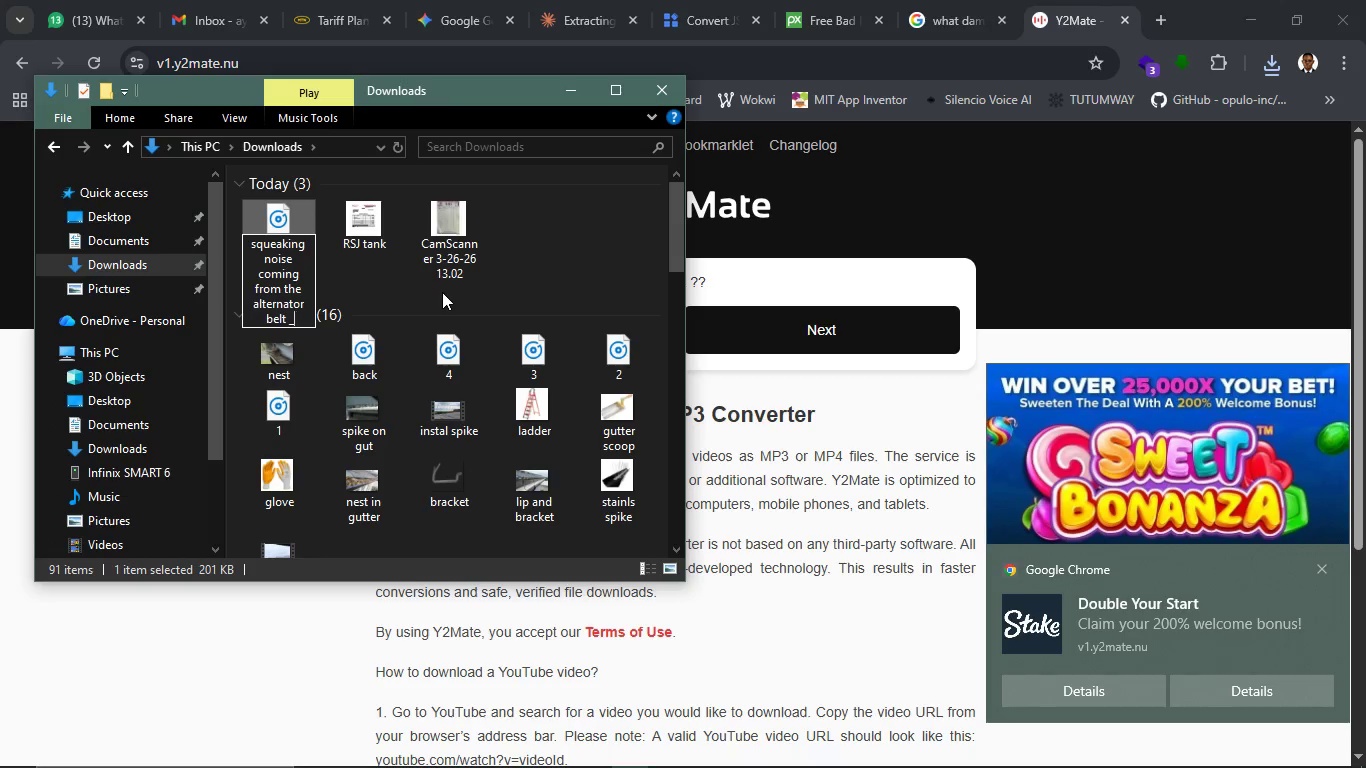 
hold_key(key=Backspace, duration=1.53)
 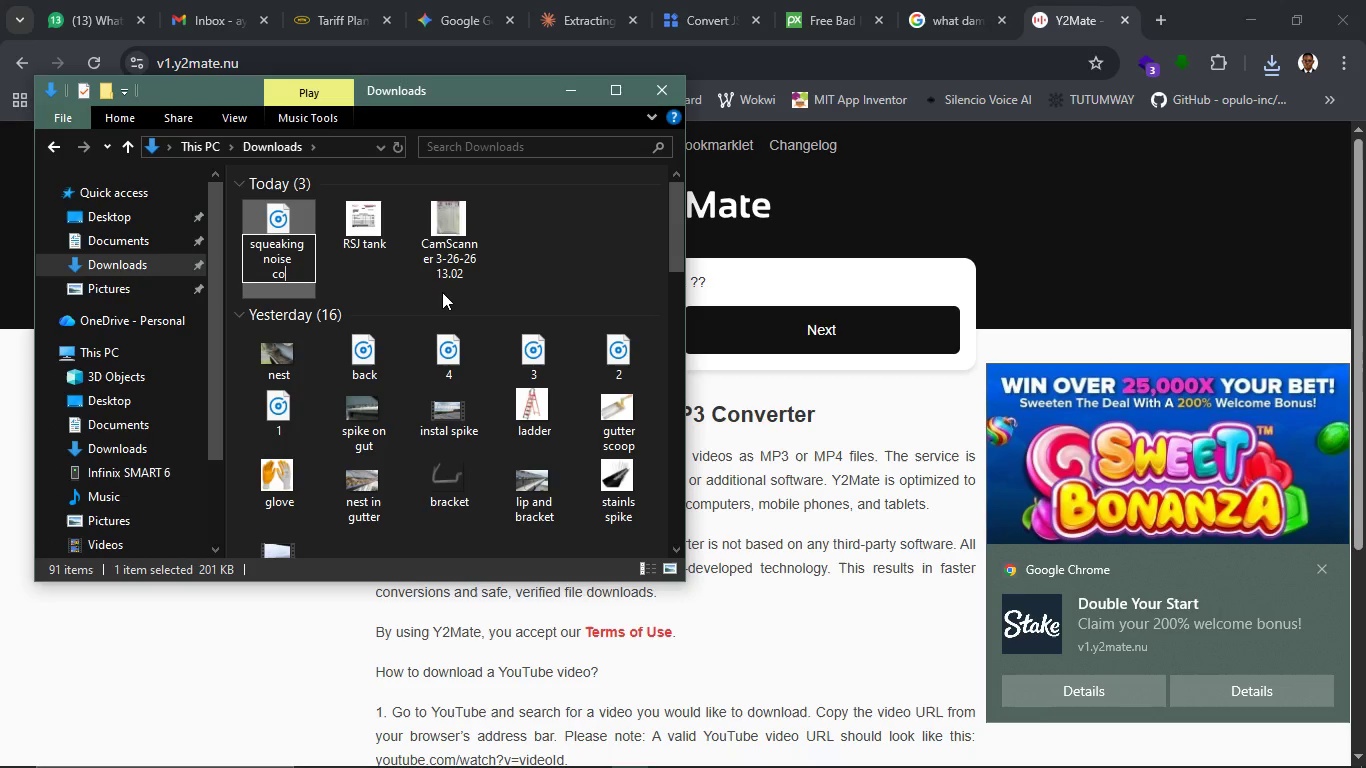 
key(Backspace)
 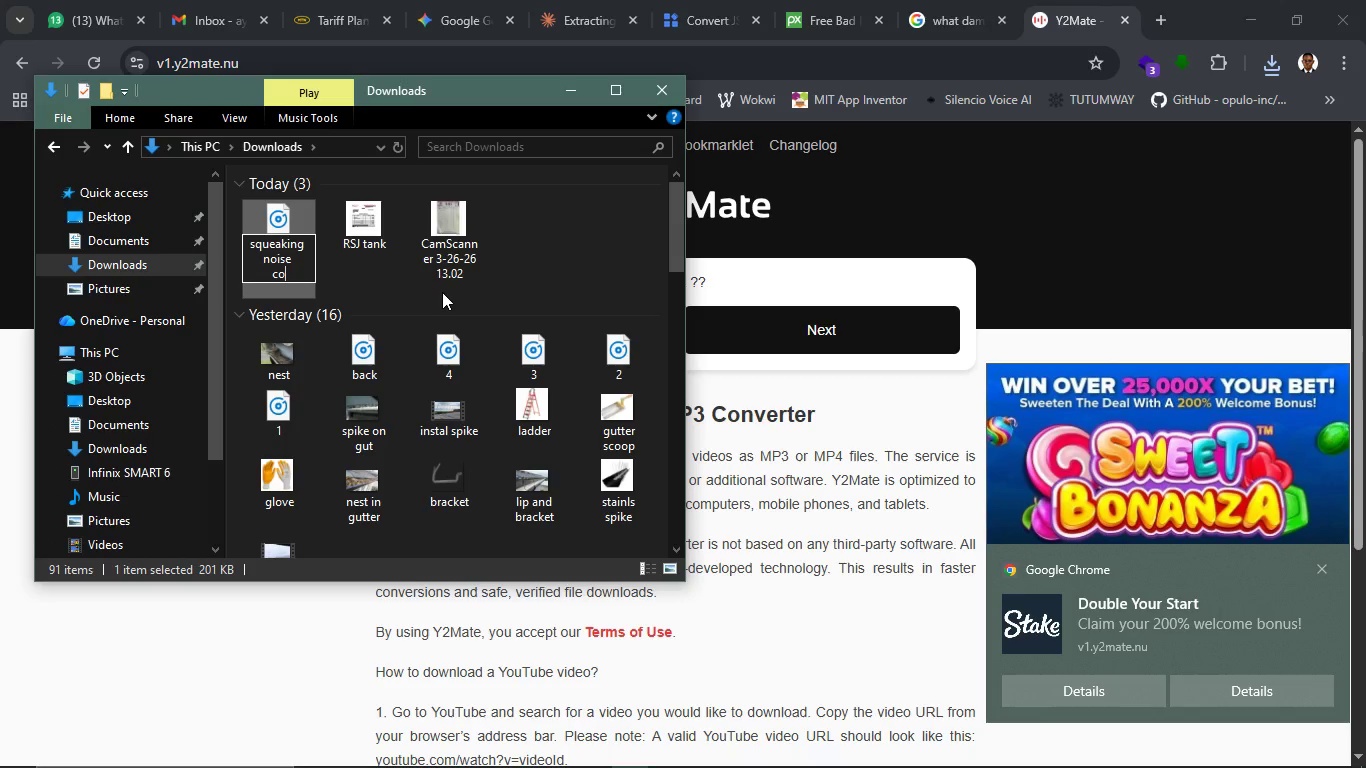 
key(Backspace)
 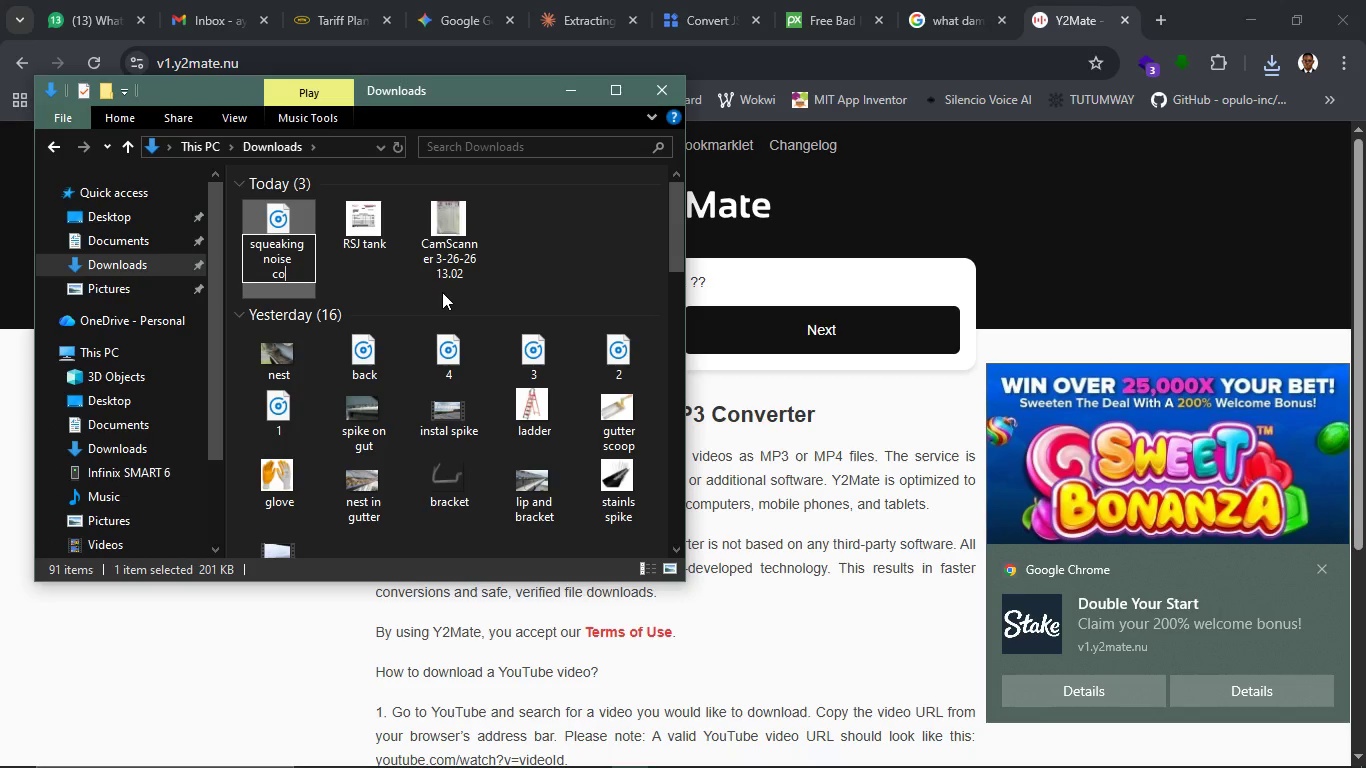 
key(Backspace)
 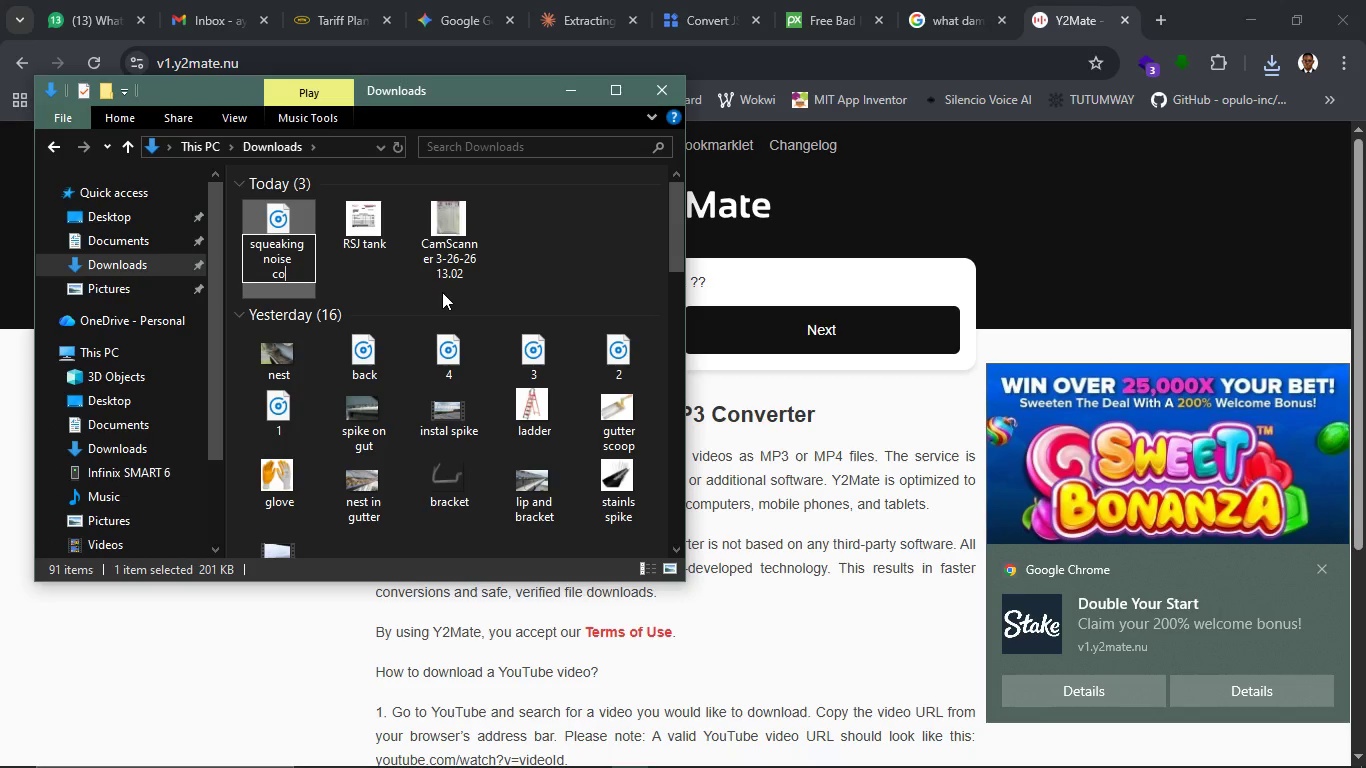 
key(Backspace)
 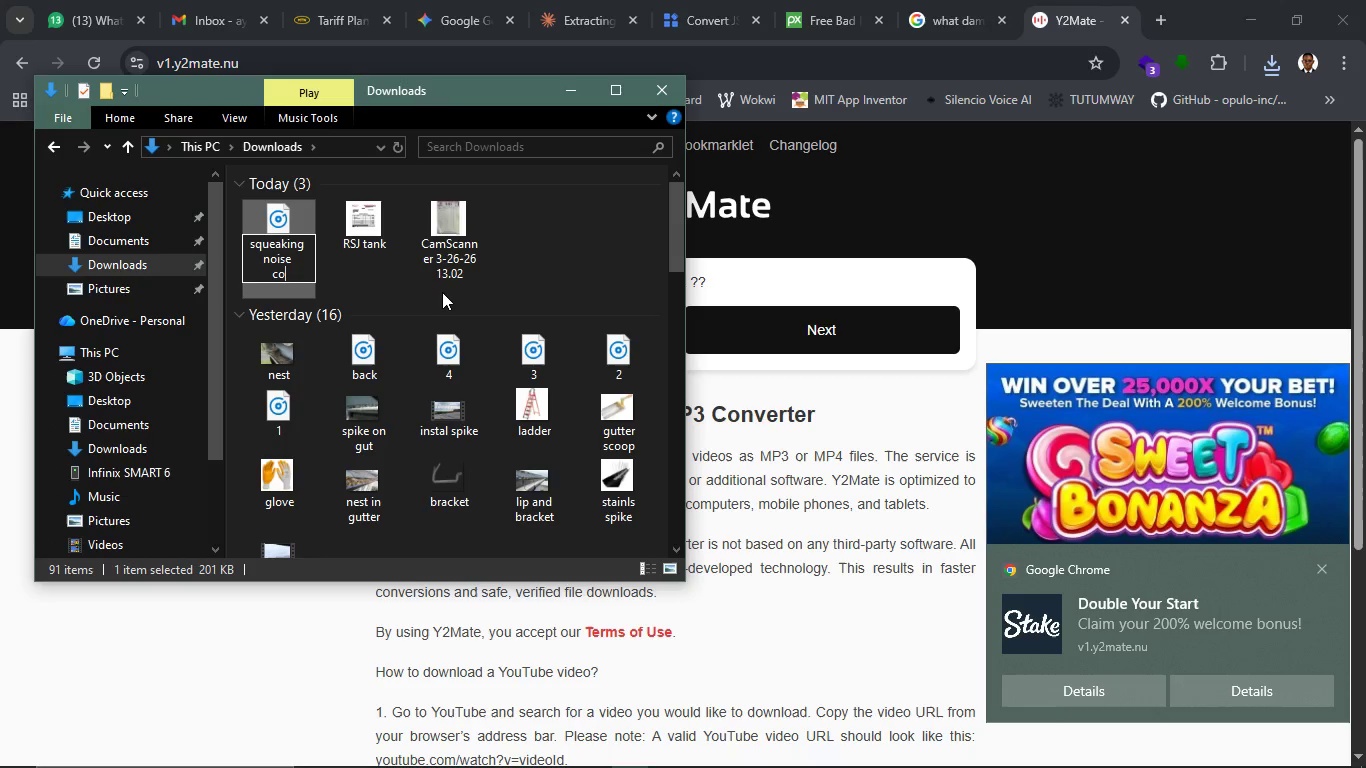 
key(Backspace)
 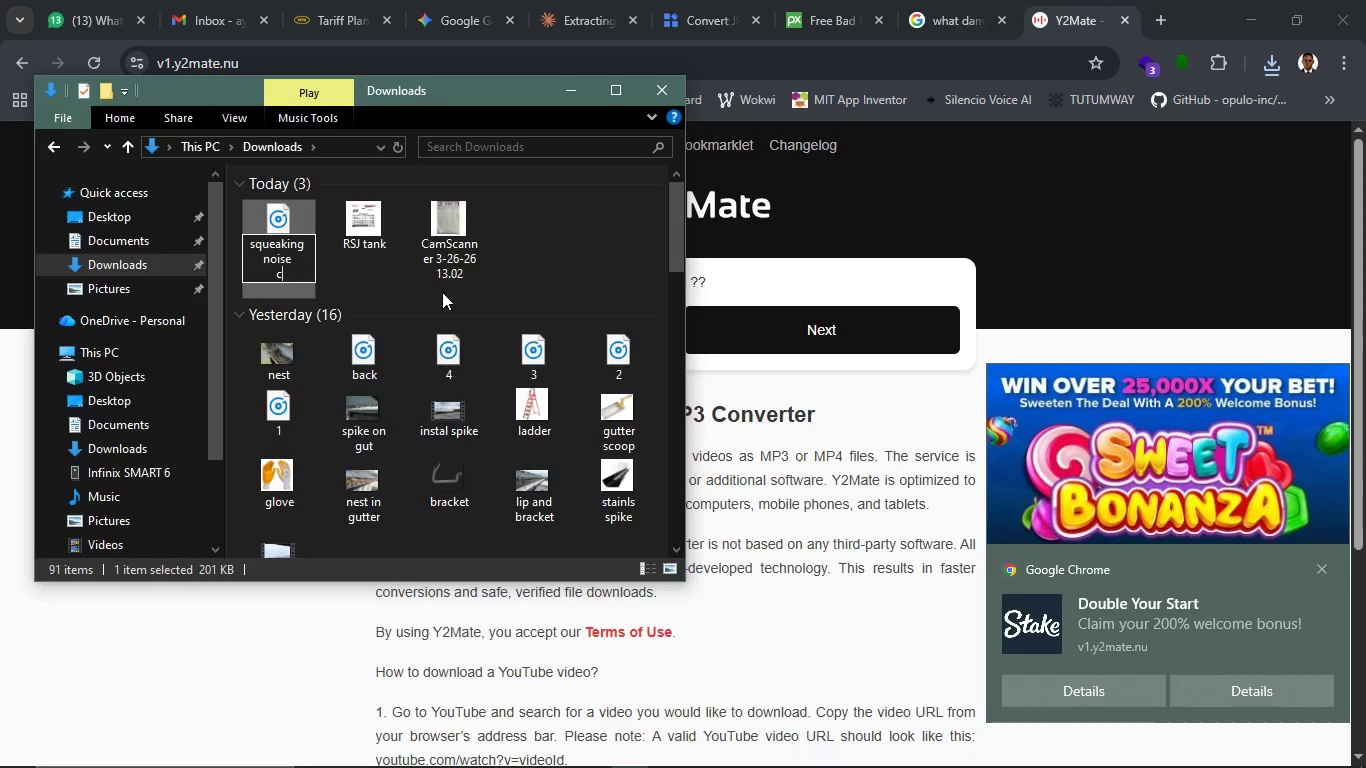 
key(Backspace)
 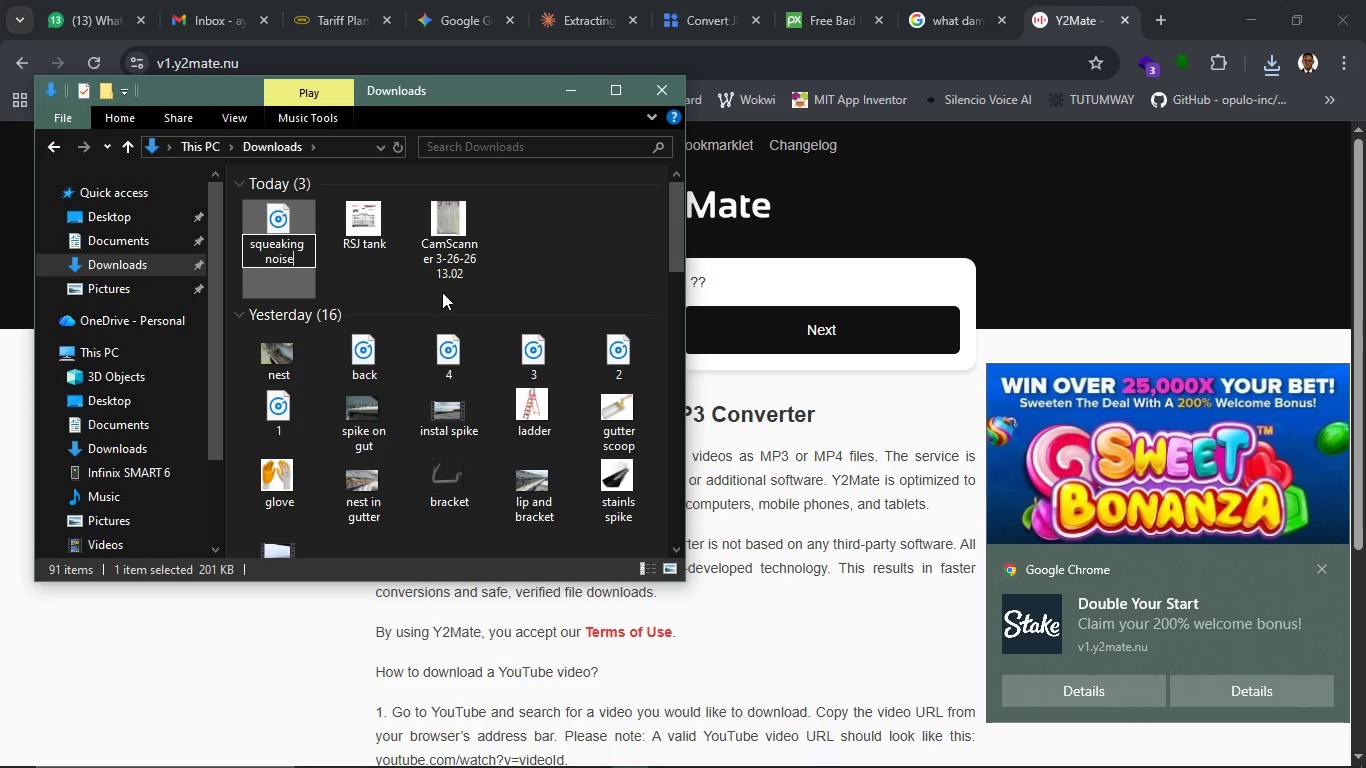 
key(Backspace)
 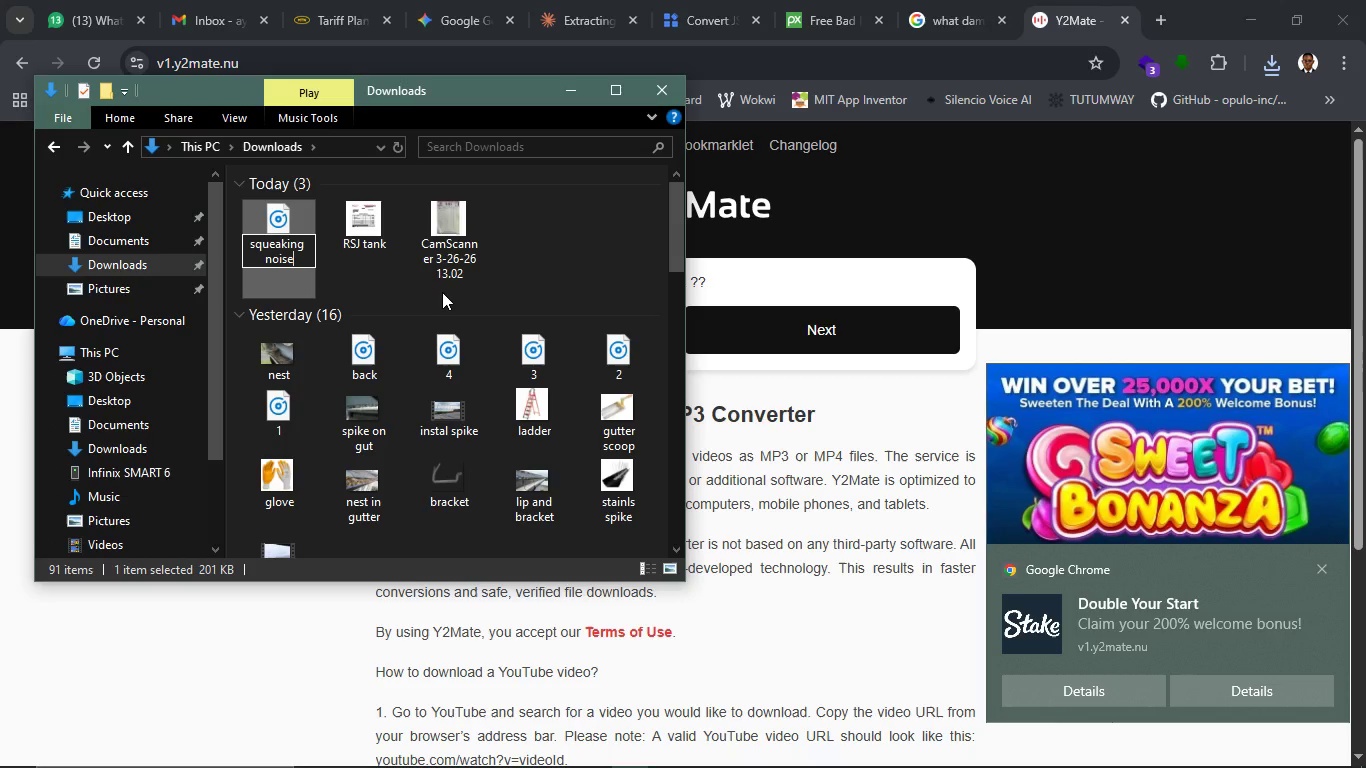 
key(Backspace)
 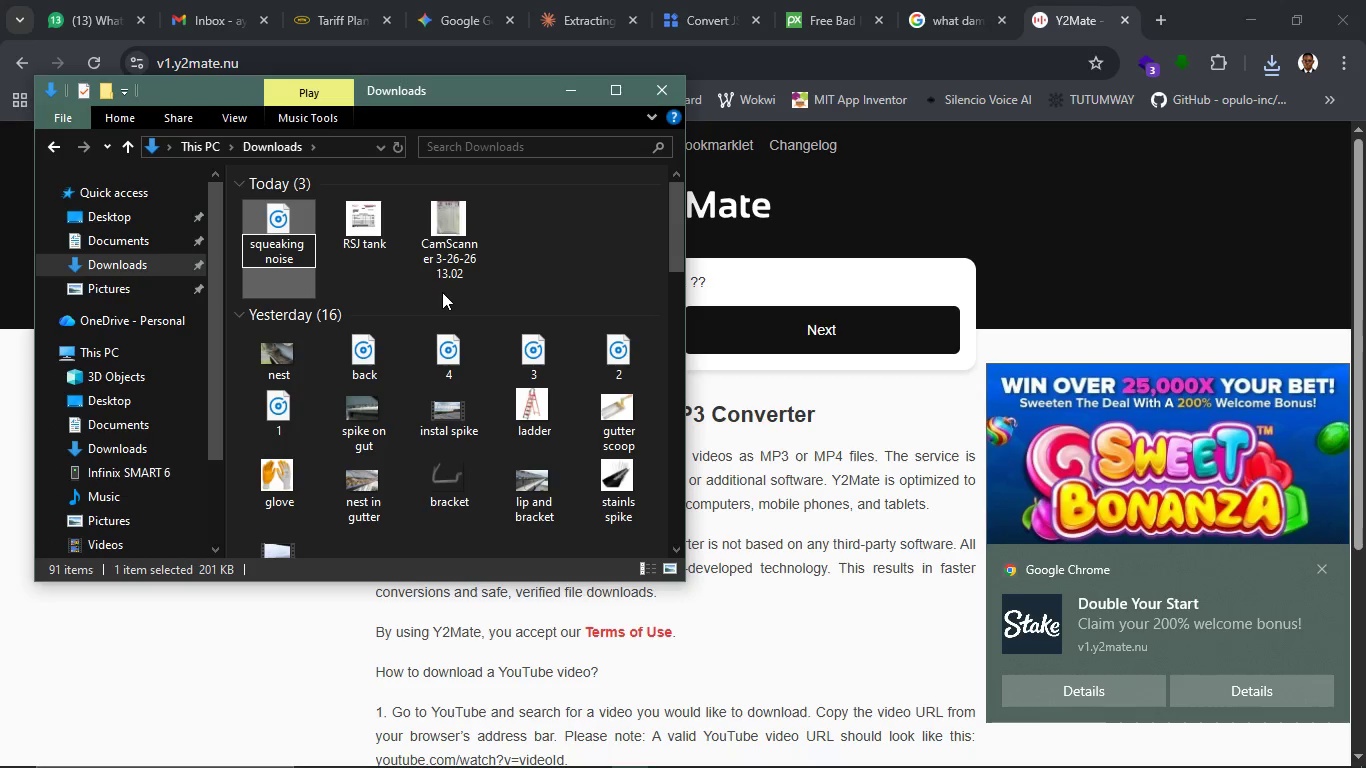 
key(Enter)
 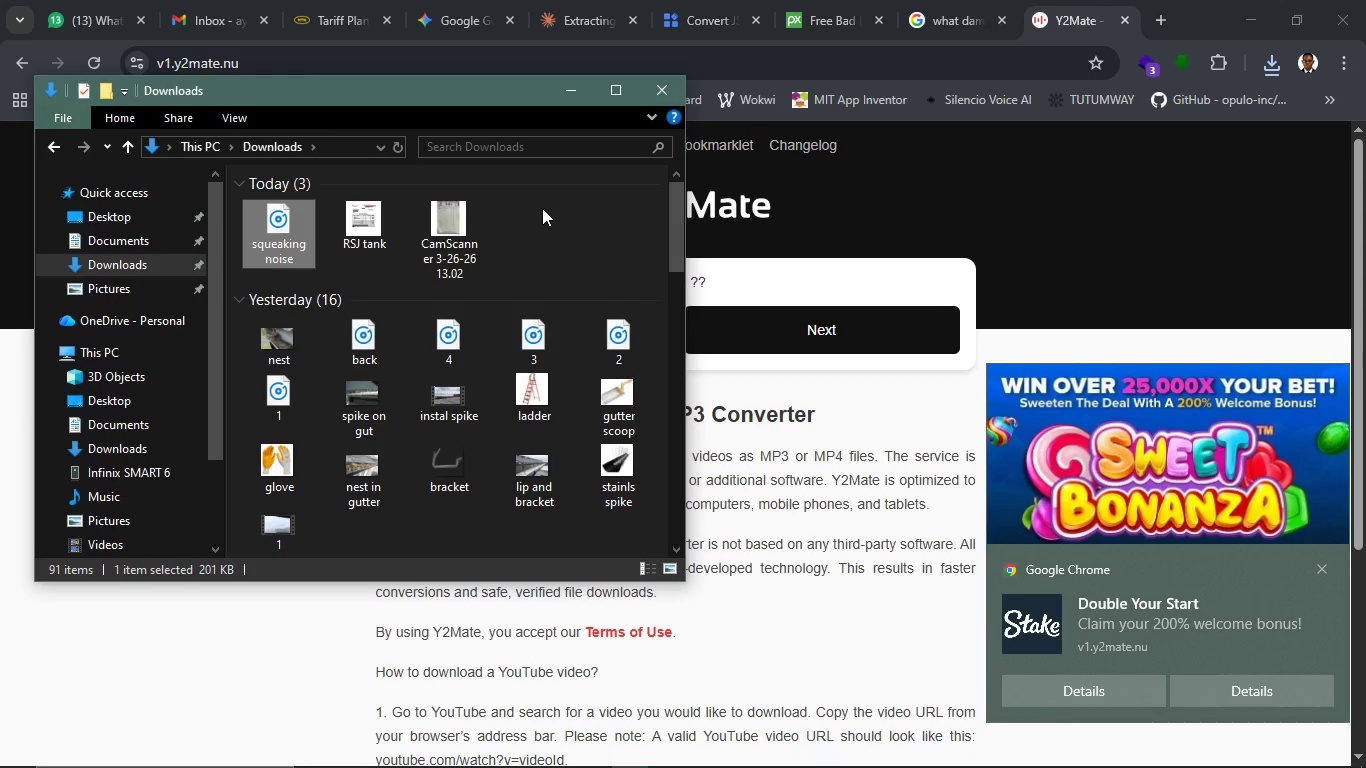 
left_click([542, 208])
 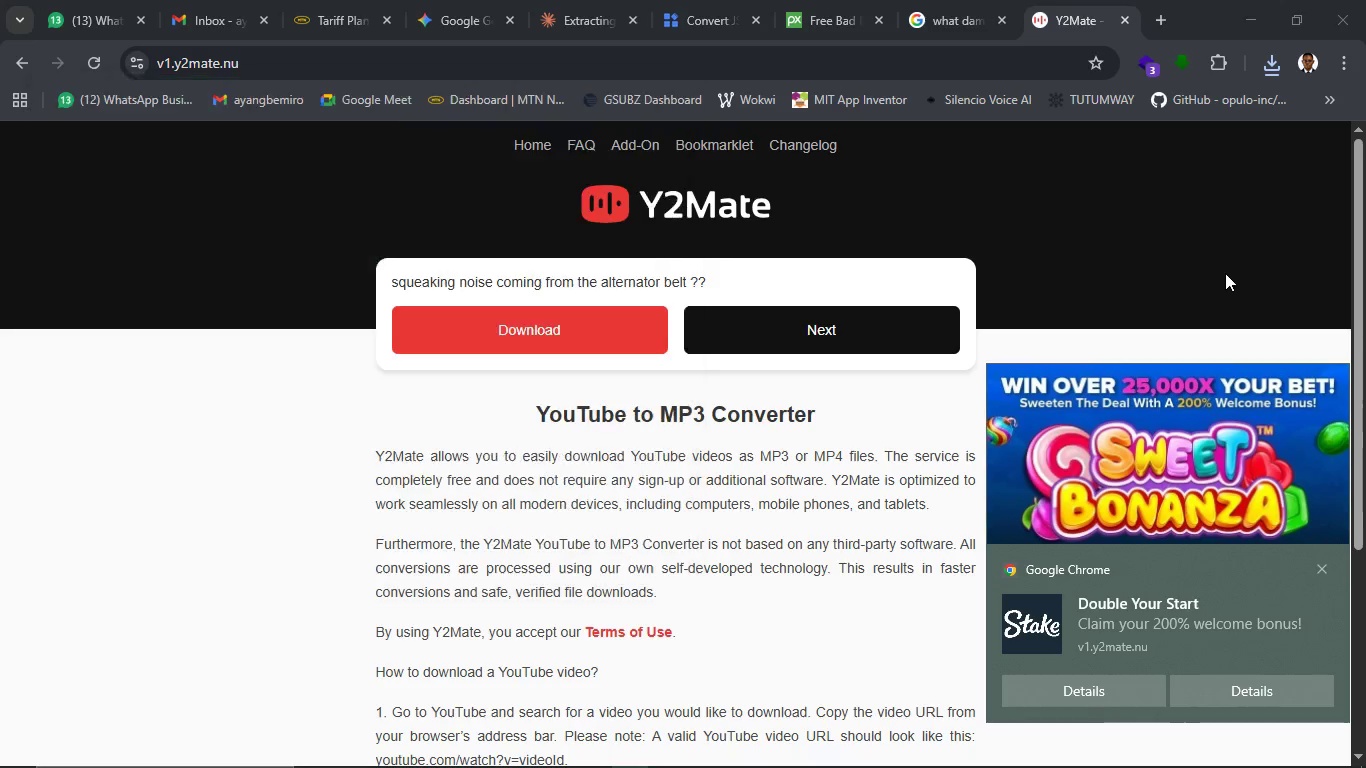 
left_click([1225, 273])
 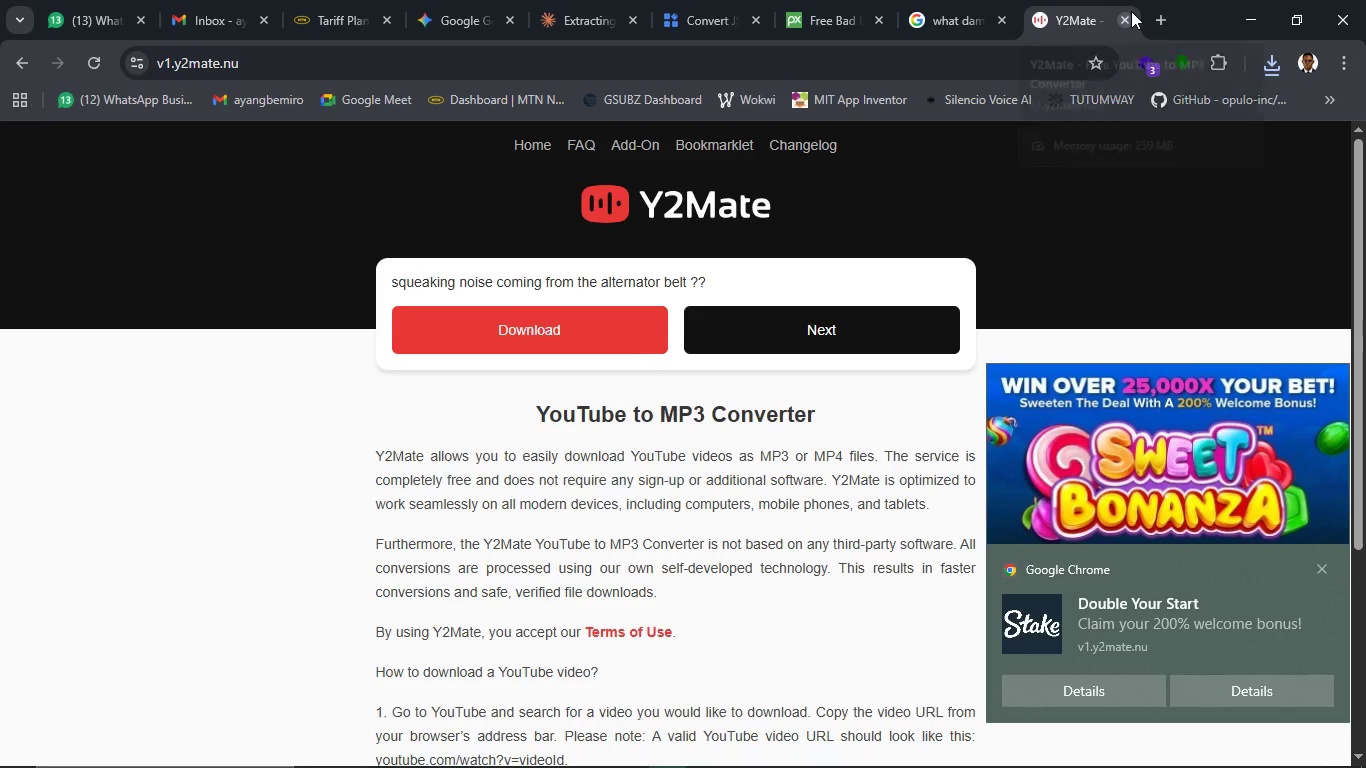 
left_click([1131, 19])
 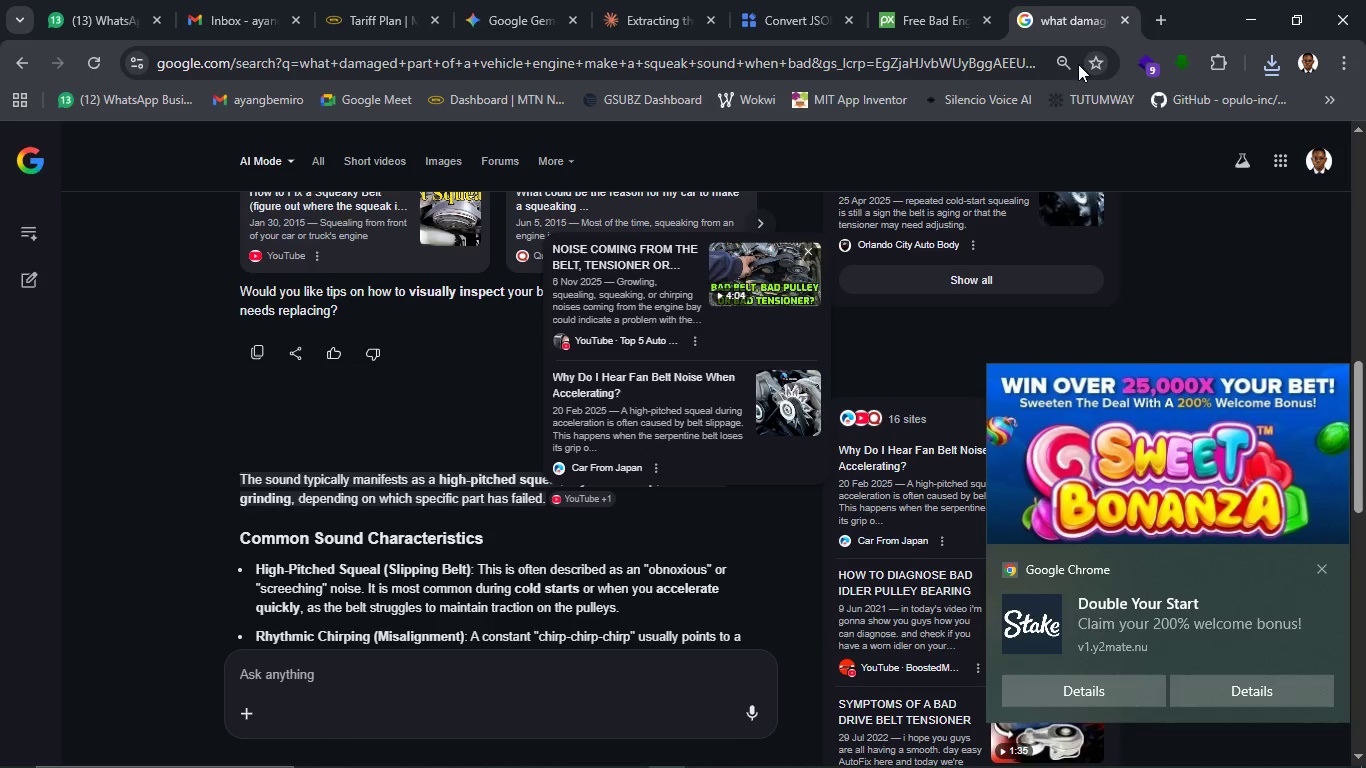 
mouse_move([1052, 67])
 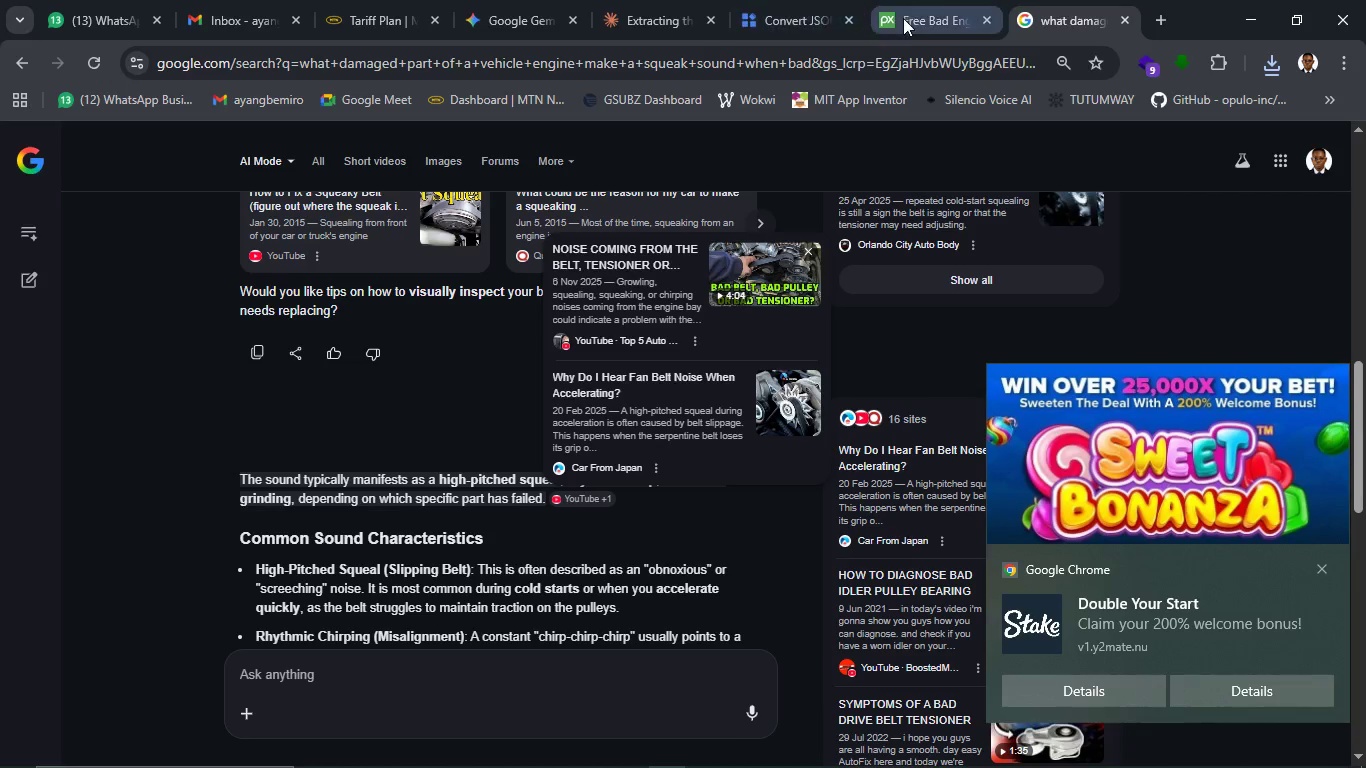 
left_click([903, 18])
 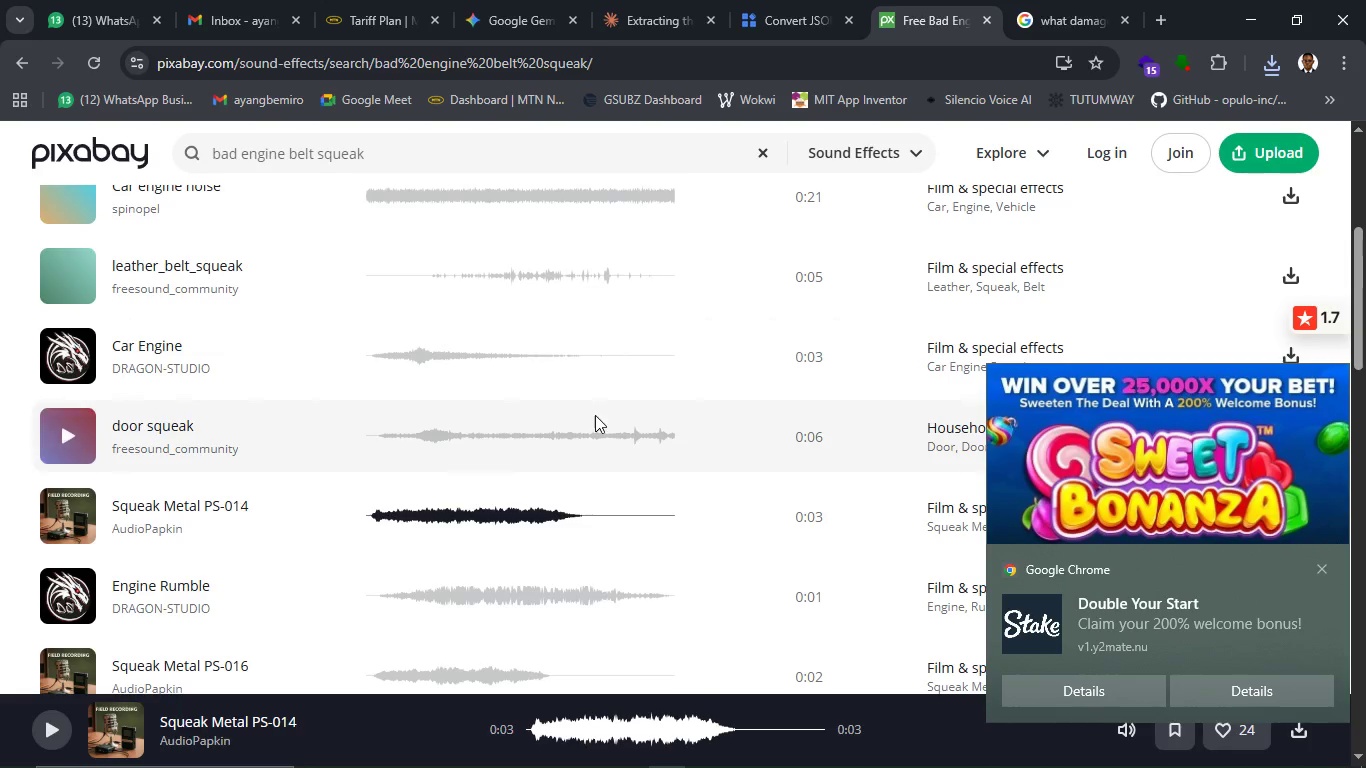 
scroll: coordinate [592, 415], scroll_direction: up, amount: 4.0
 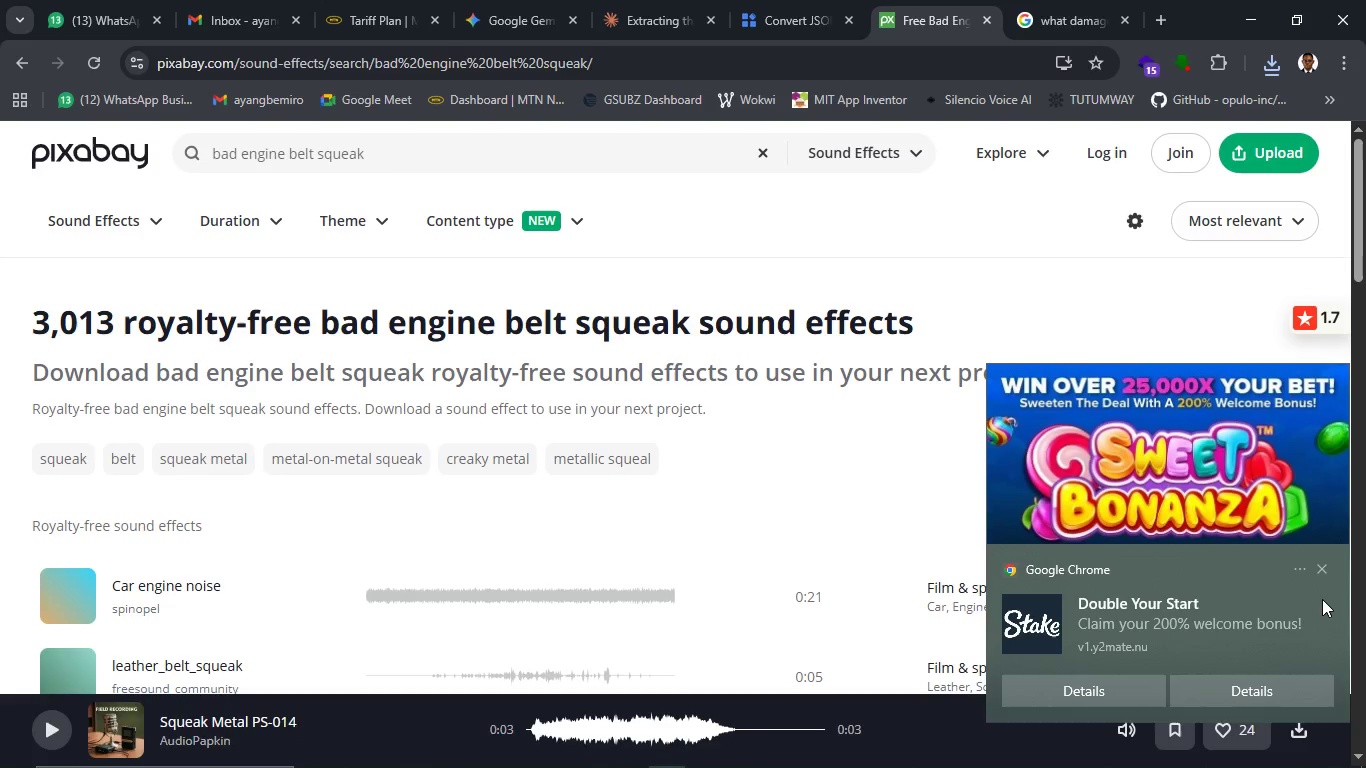 
wait(25.95)
 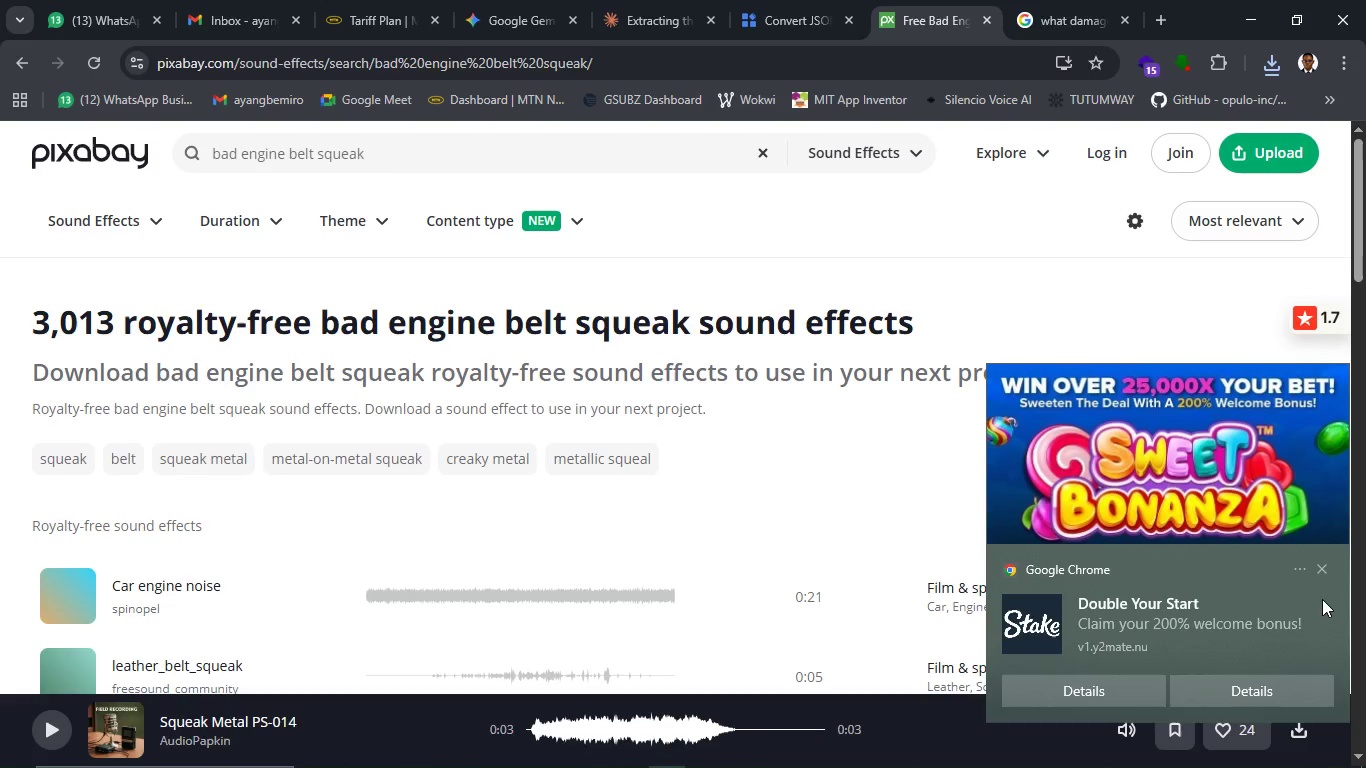 
left_click([1328, 570])
 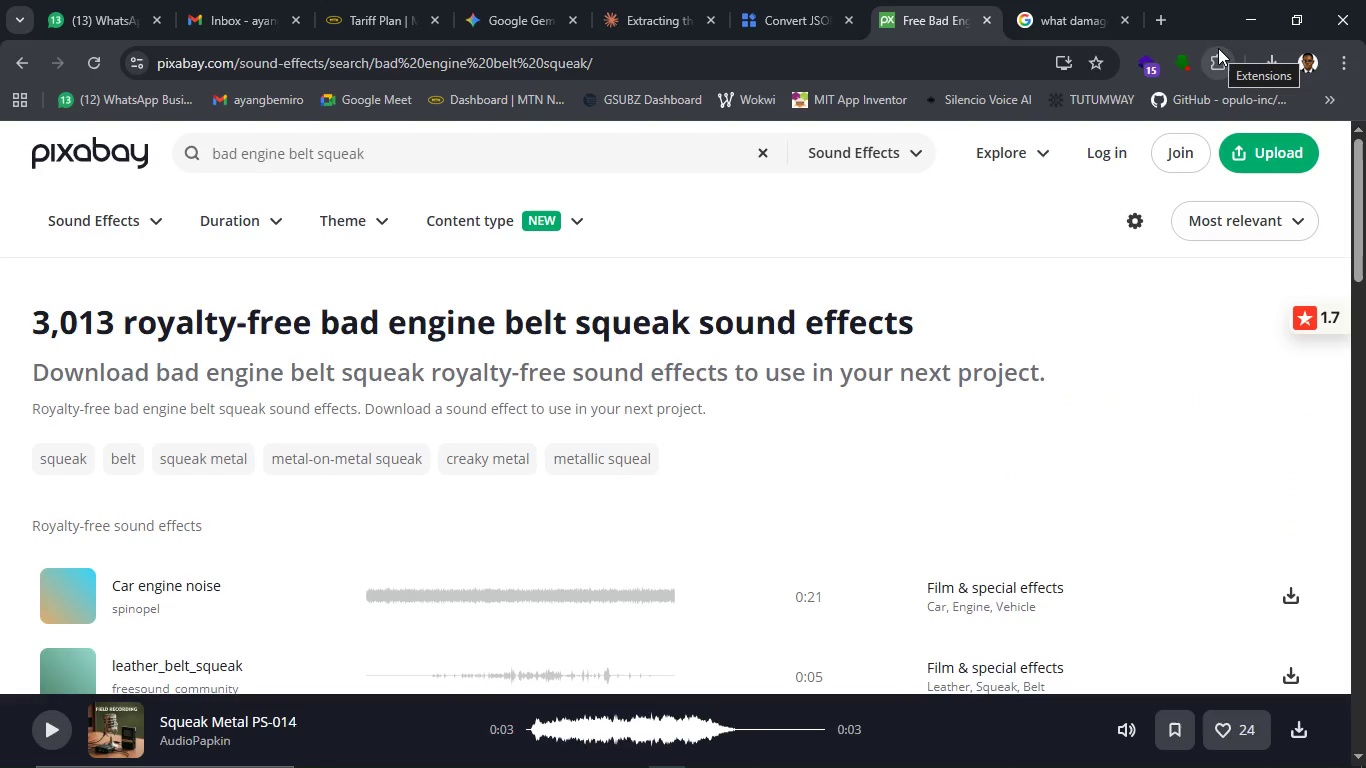 
right_click([1191, 13])
 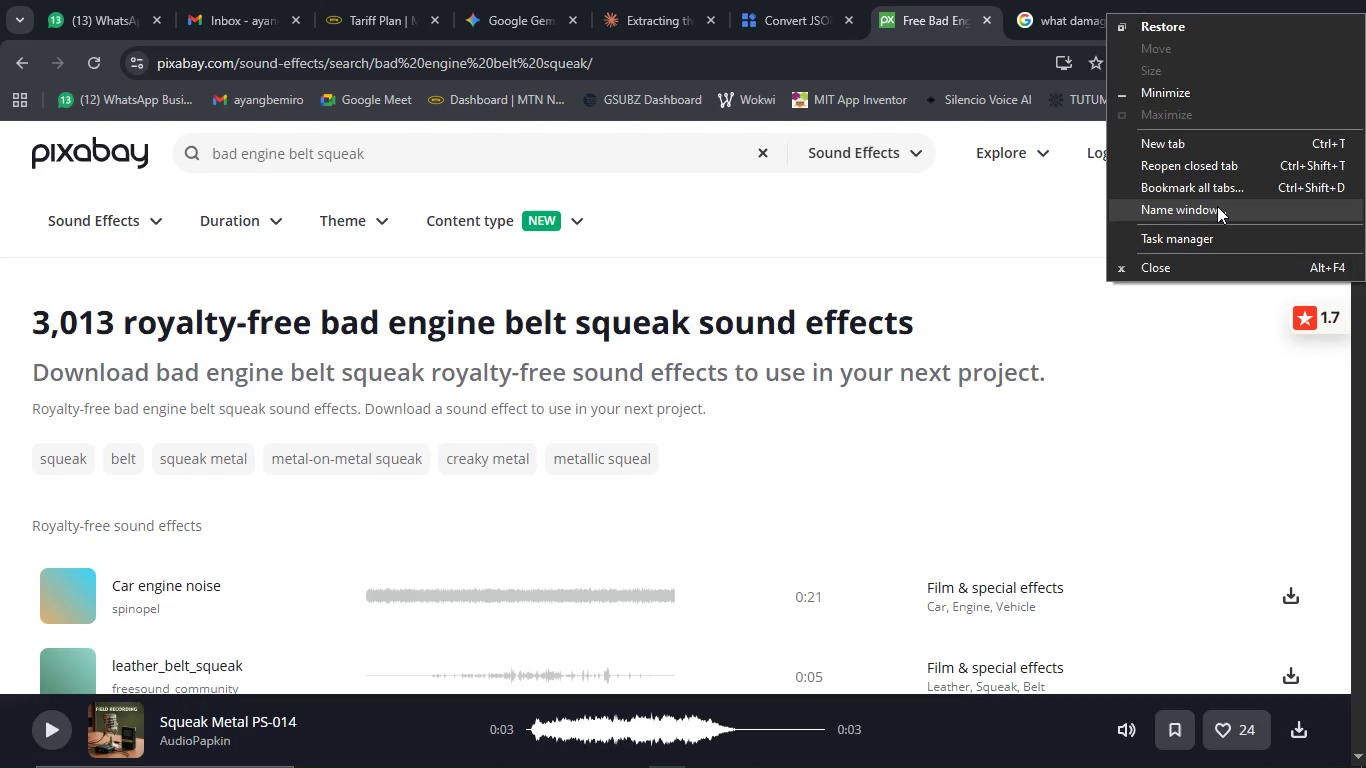 
wait(9.3)
 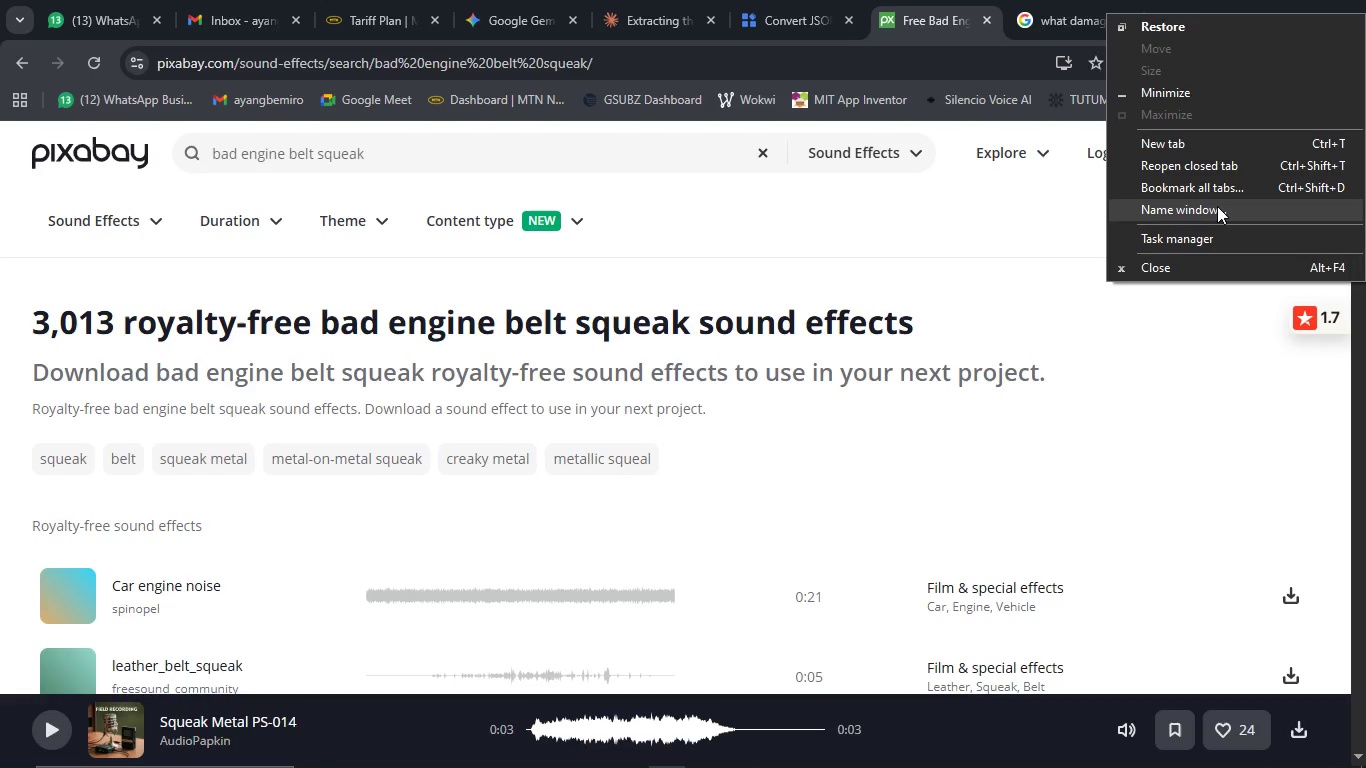 
left_click([1216, 344])
 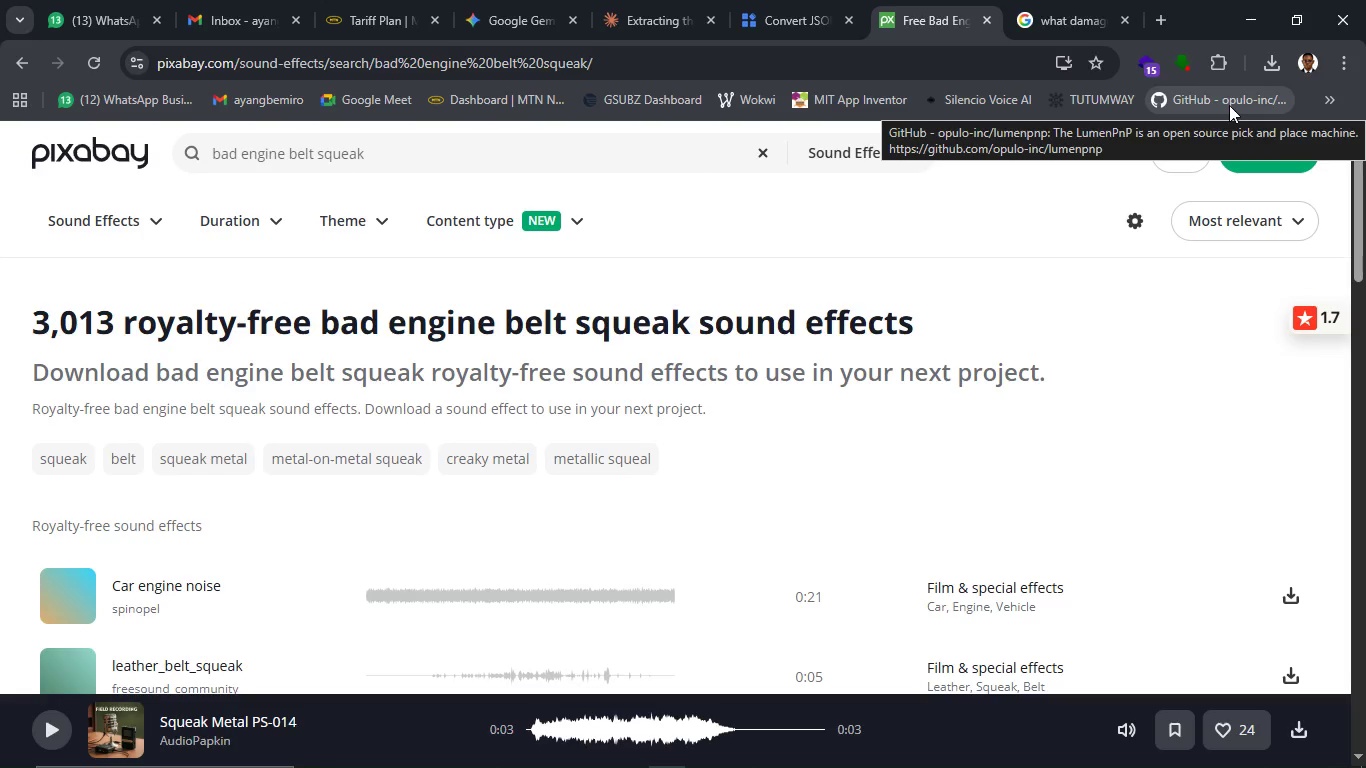 
mouse_move([1186, 25])
 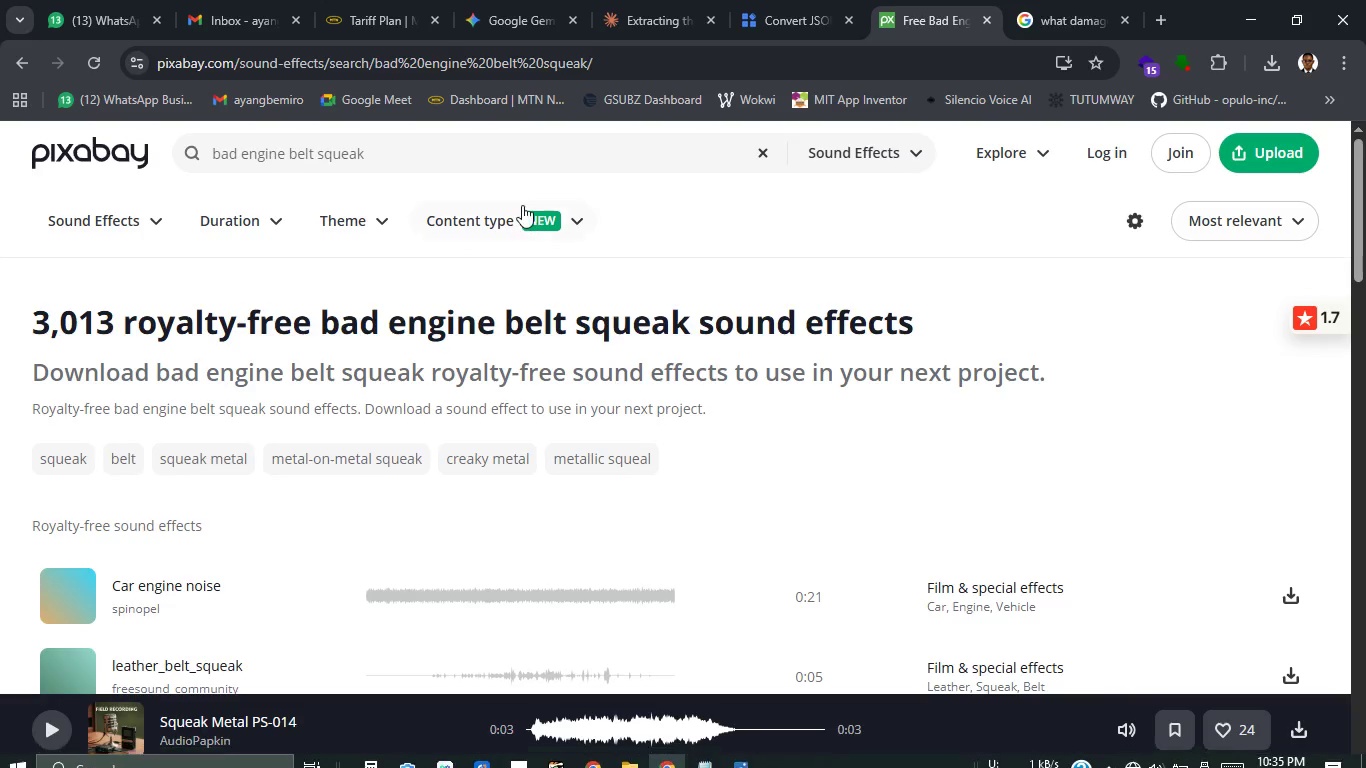 
wait(7.95)
 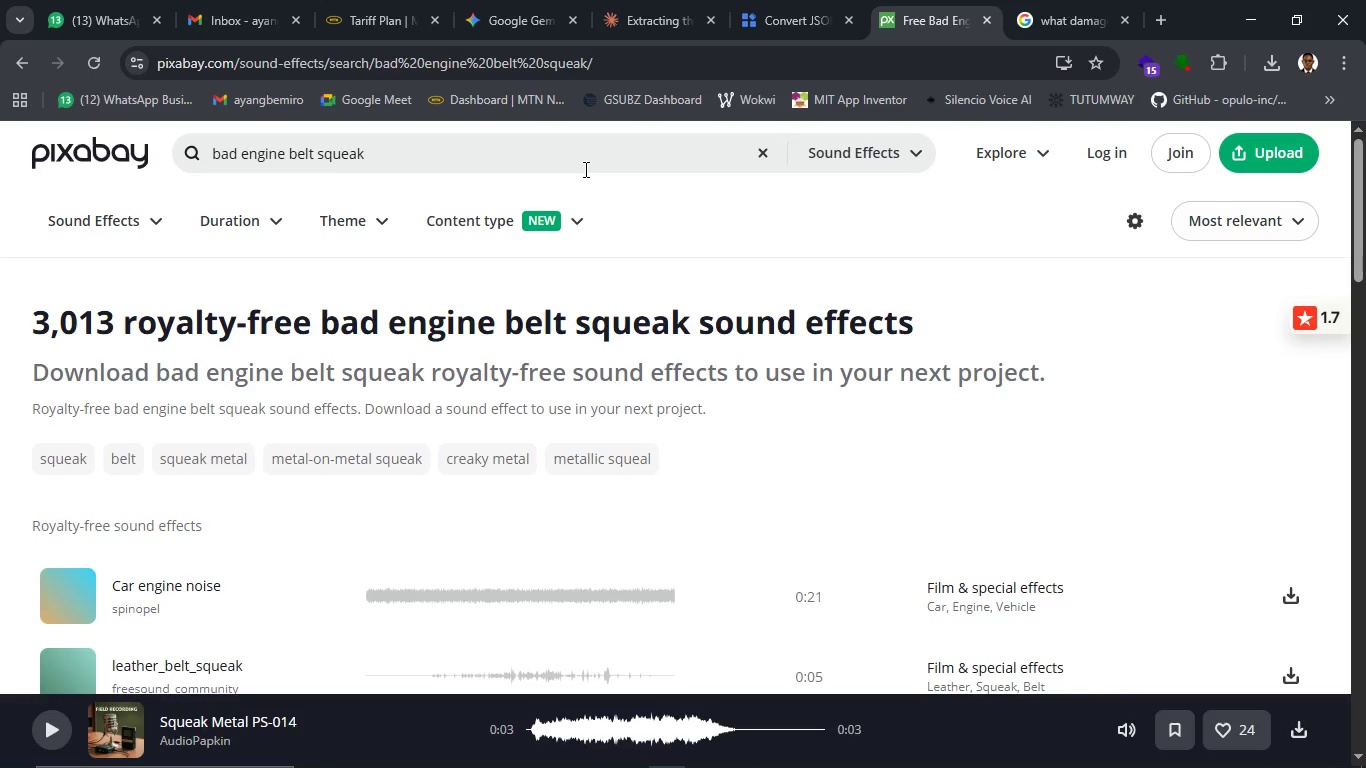 
scroll: coordinate [676, 318], scroll_direction: down, amount: 1.0
 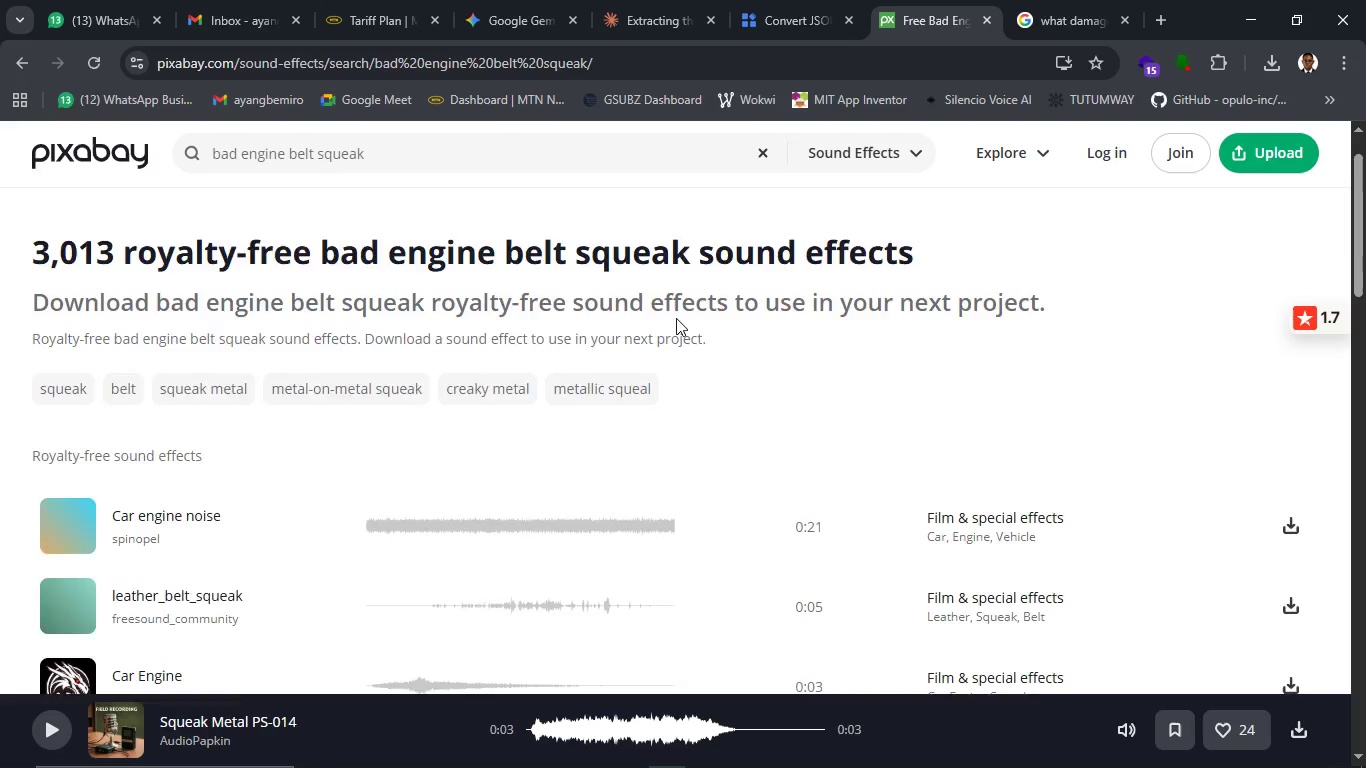 
scroll: coordinate [676, 318], scroll_direction: up, amount: 1.0
 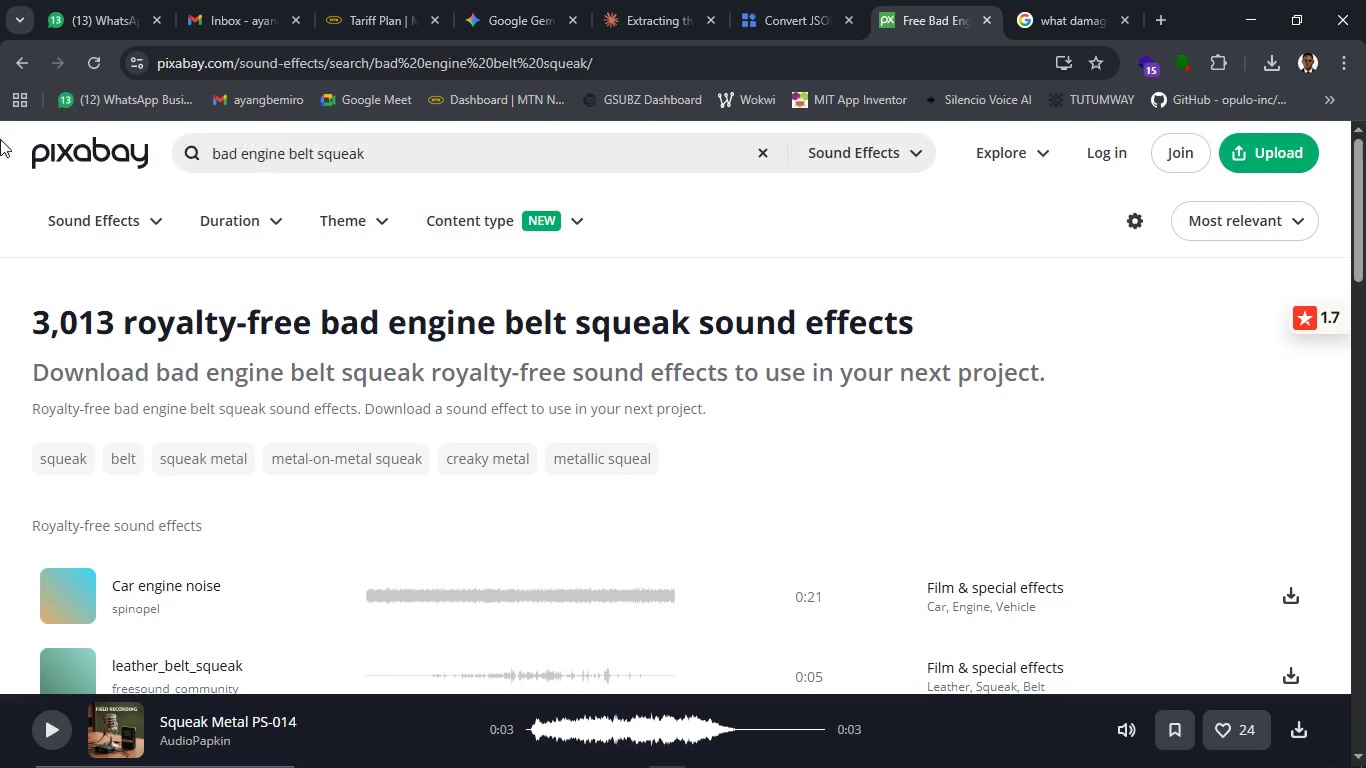 
scroll: coordinate [555, 570], scroll_direction: down, amount: 3.0
 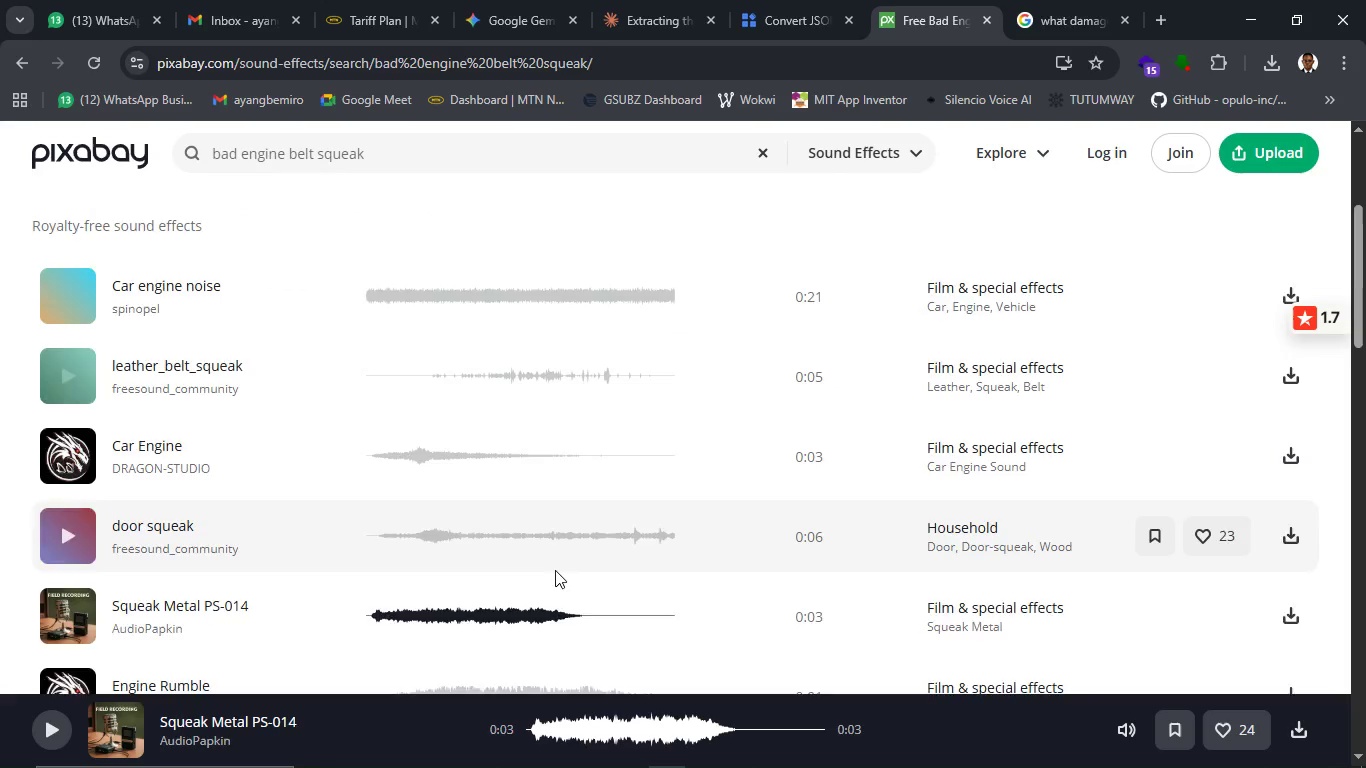 
scroll: coordinate [555, 569], scroll_direction: up, amount: 7.0
 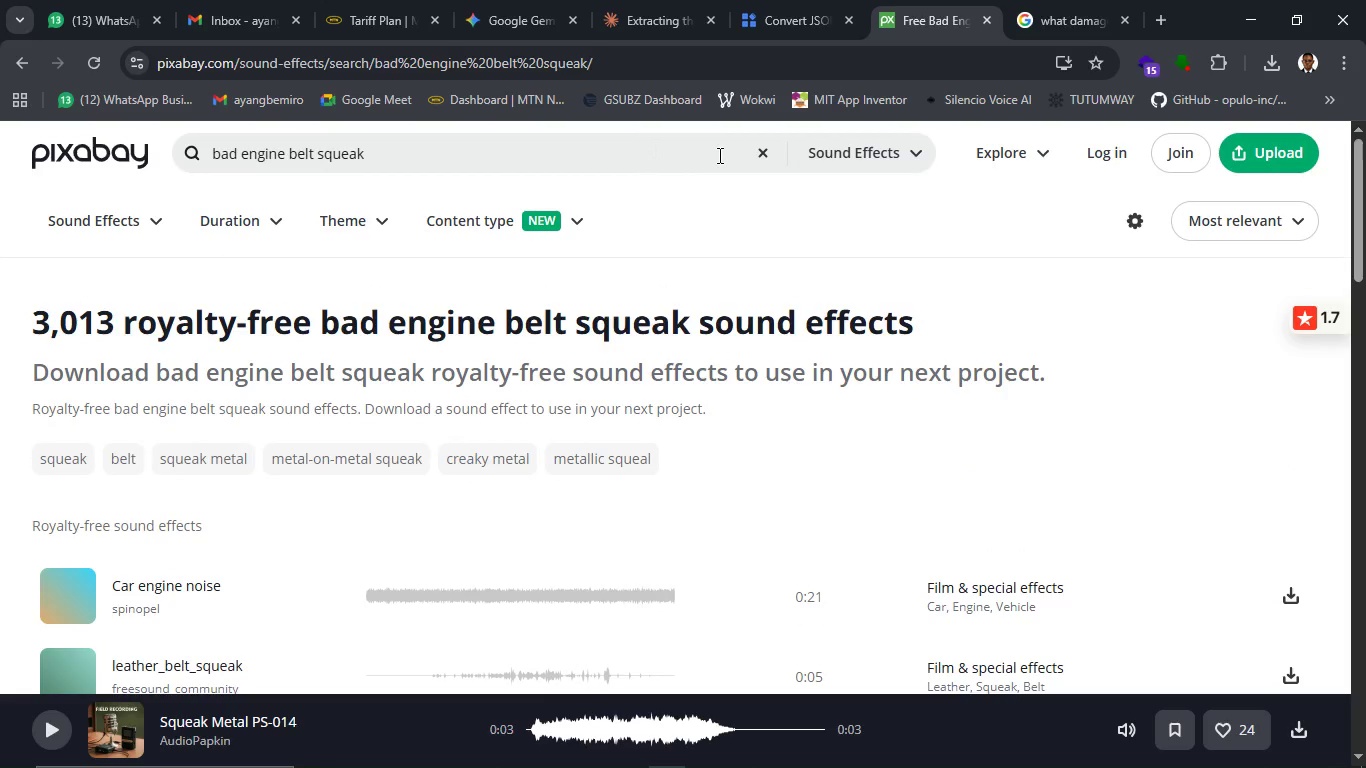 
left_click([721, 156])
 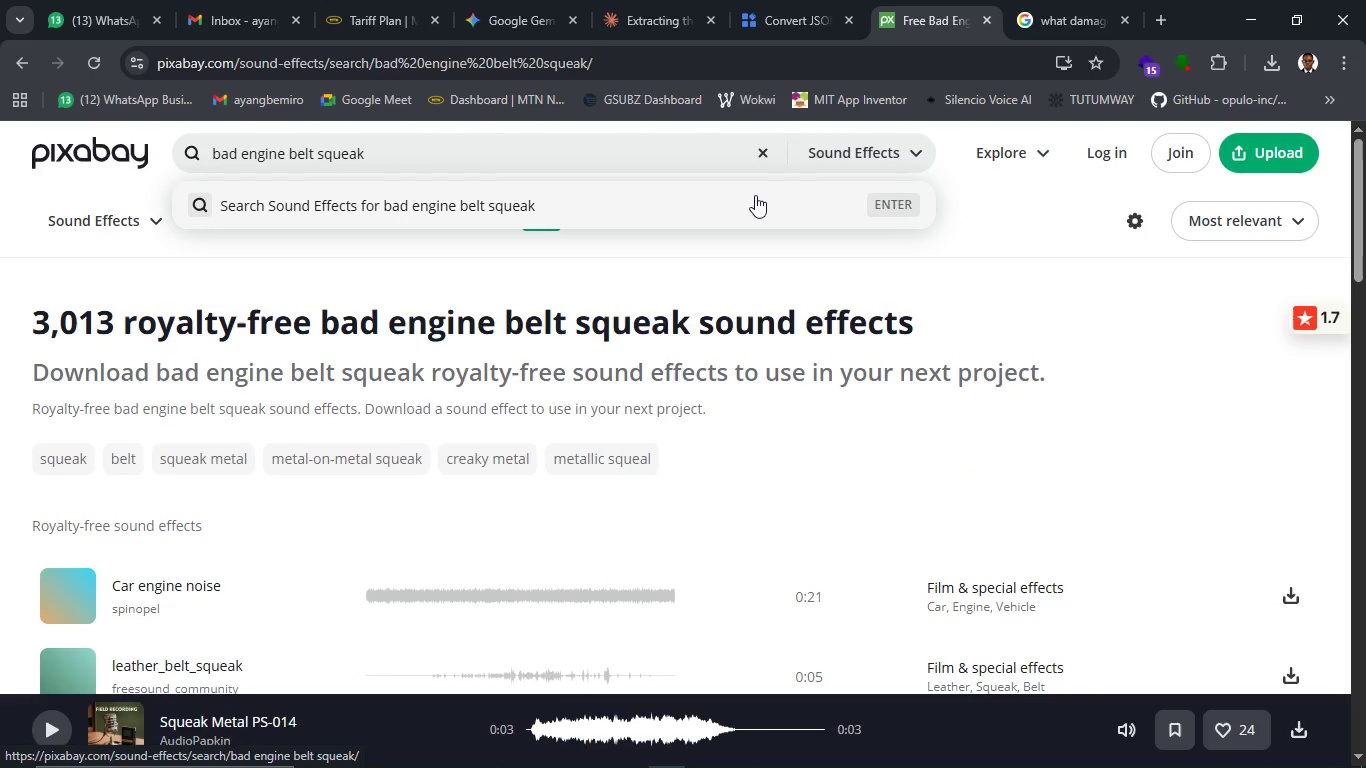 
hold_key(key=Enter, duration=0.92)